 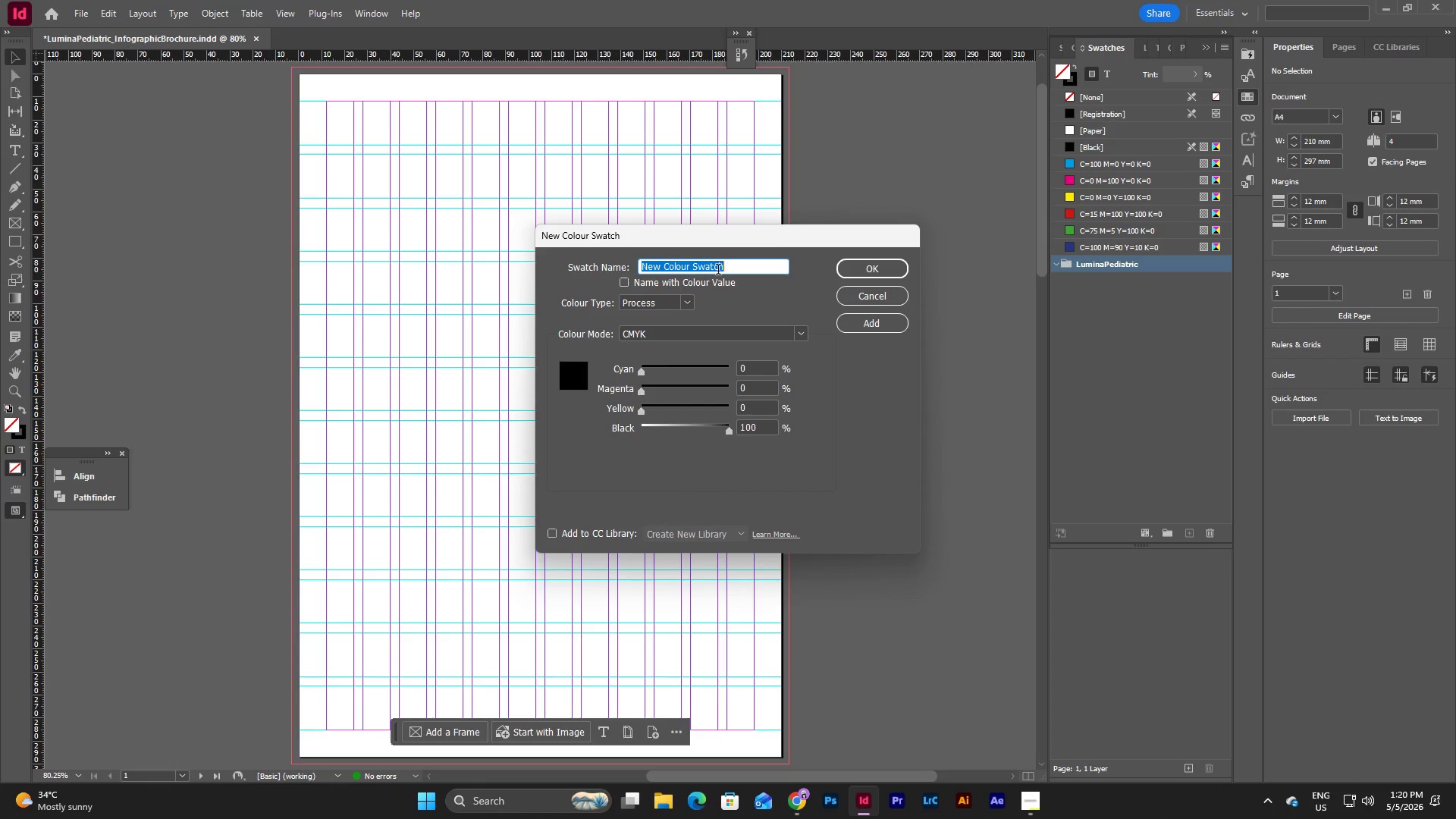 
left_click([743, 266])
 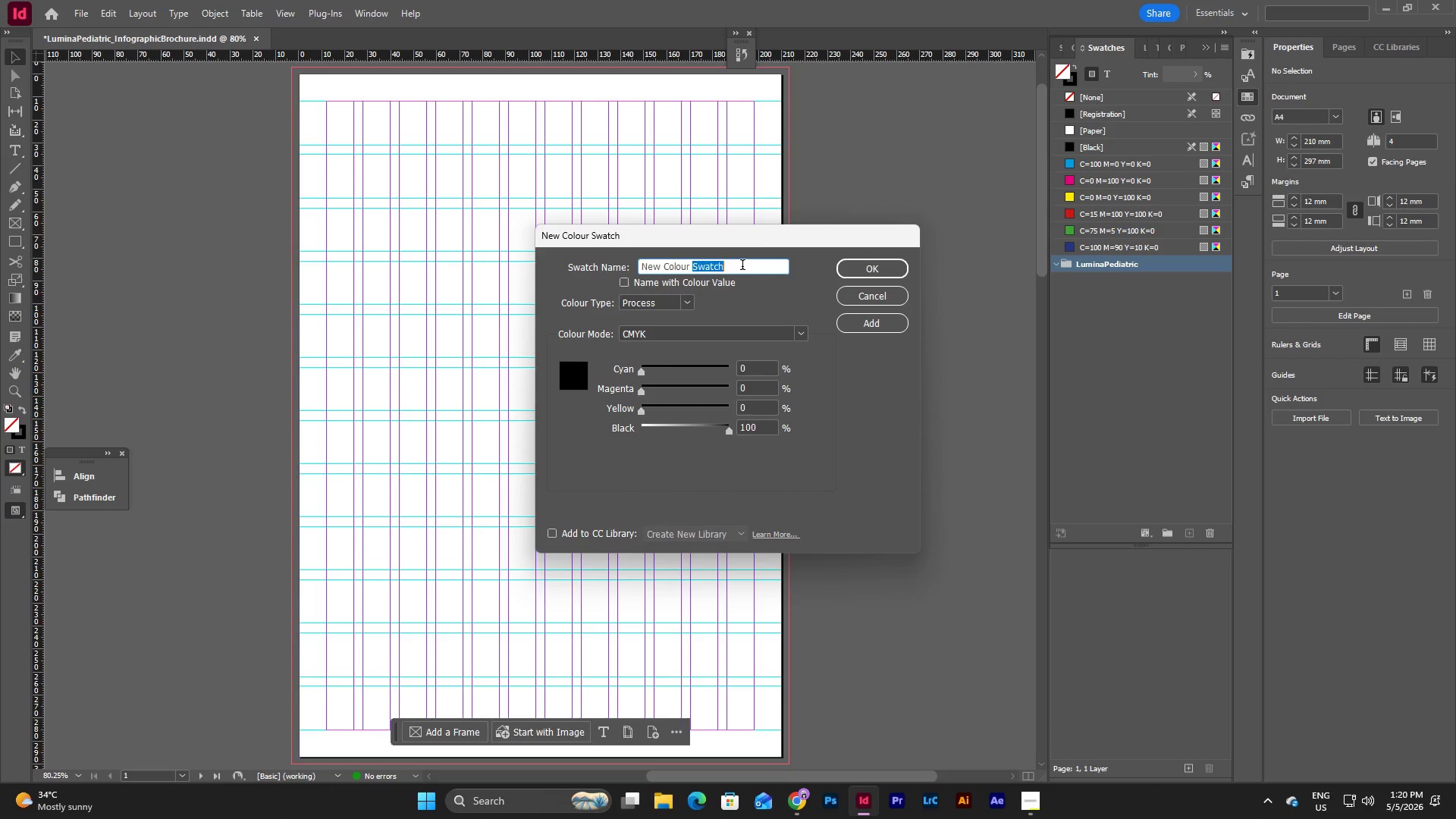 
left_click_drag(start_coordinate=[742, 266], to_coordinate=[663, 268])
 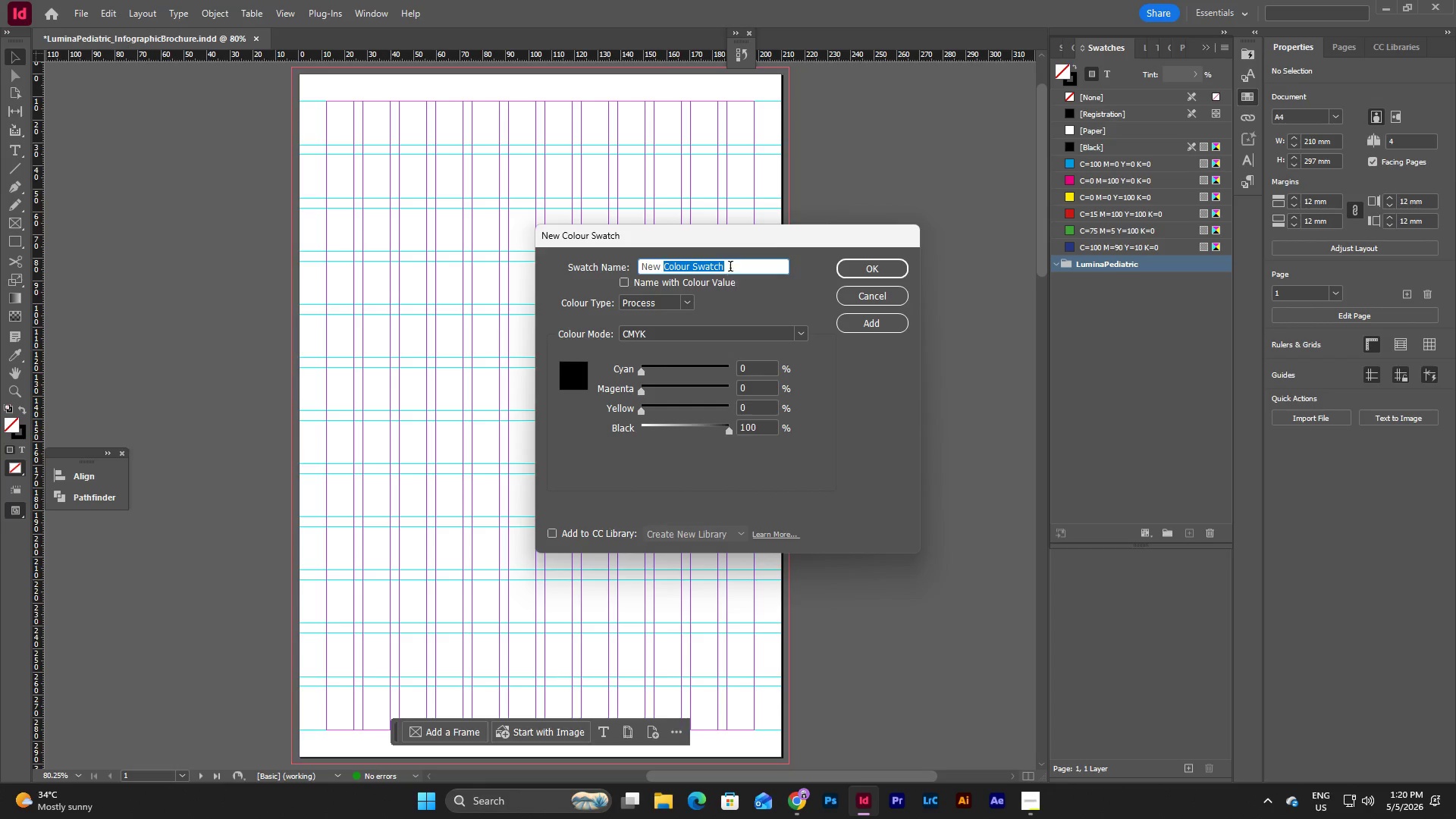 
left_click([730, 264])
 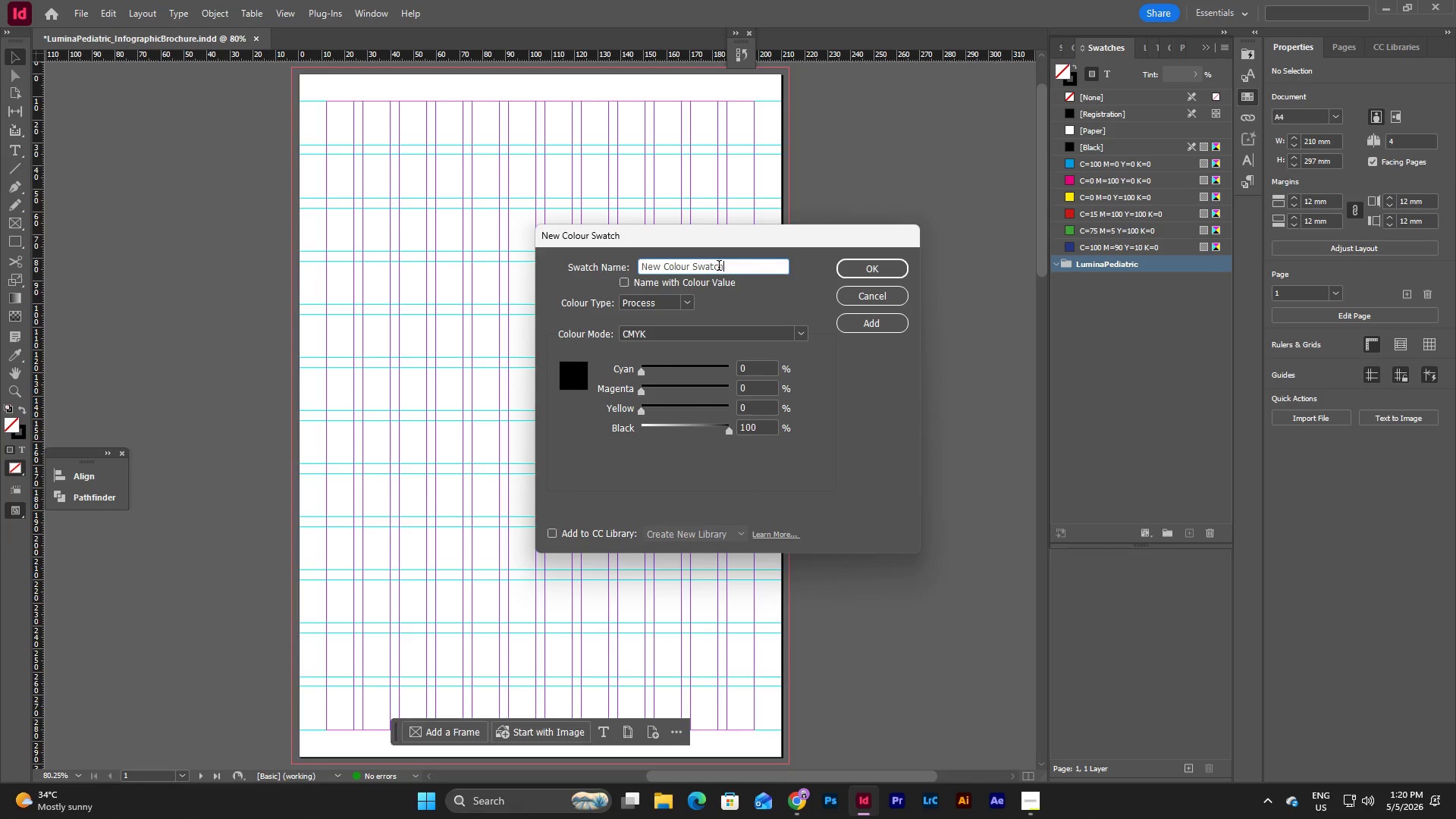 
left_click_drag(start_coordinate=[732, 267], to_coordinate=[620, 271])
 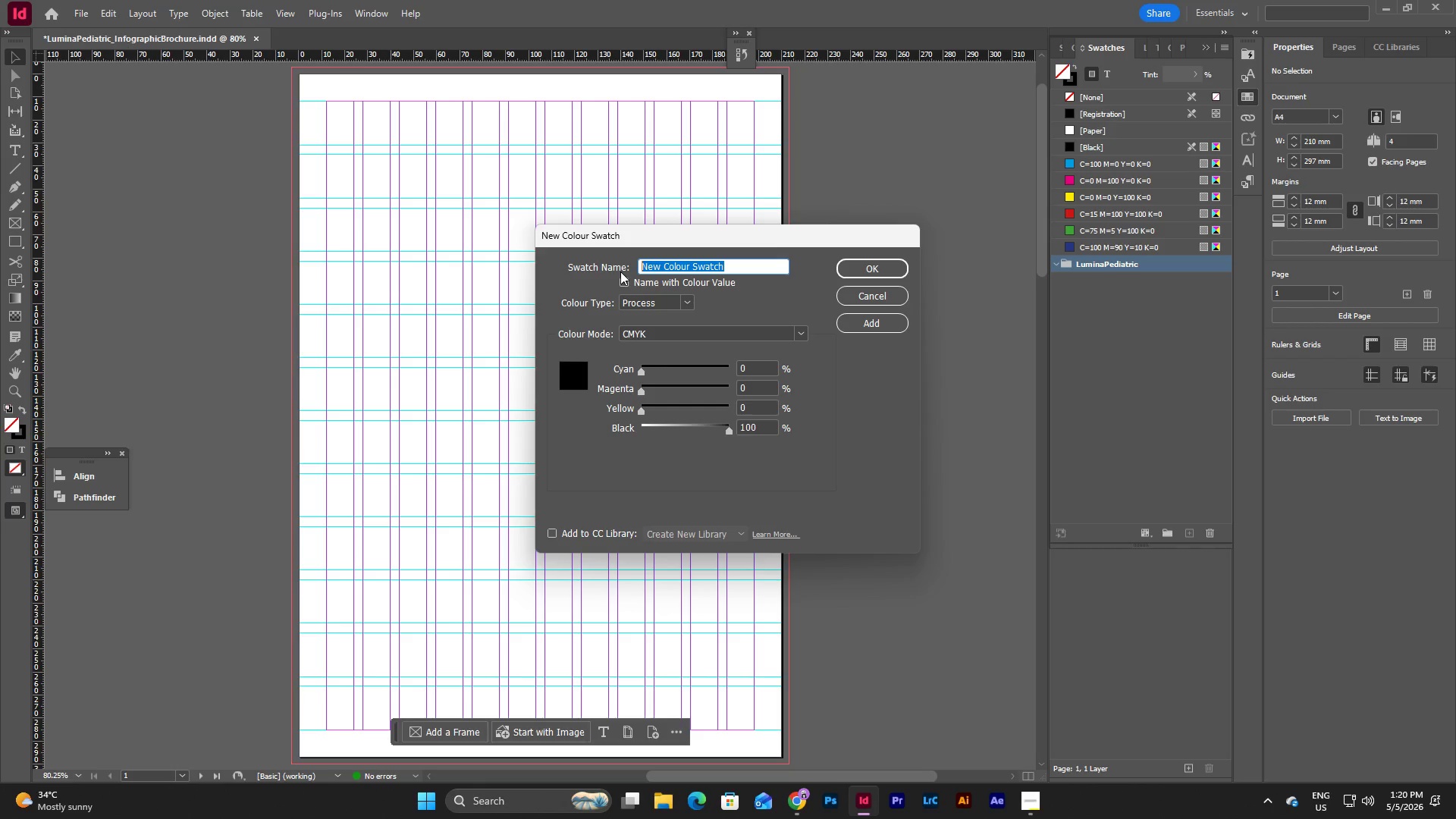 
type(Sof )
key(Backspace)
type(t Teal)
key(Tab)
key(Tab)
key(Tab)
key(Tab)
type(60)
key(Tab)
type(10)
key(Tab)
type(25)
key(Tab)
type(0)
 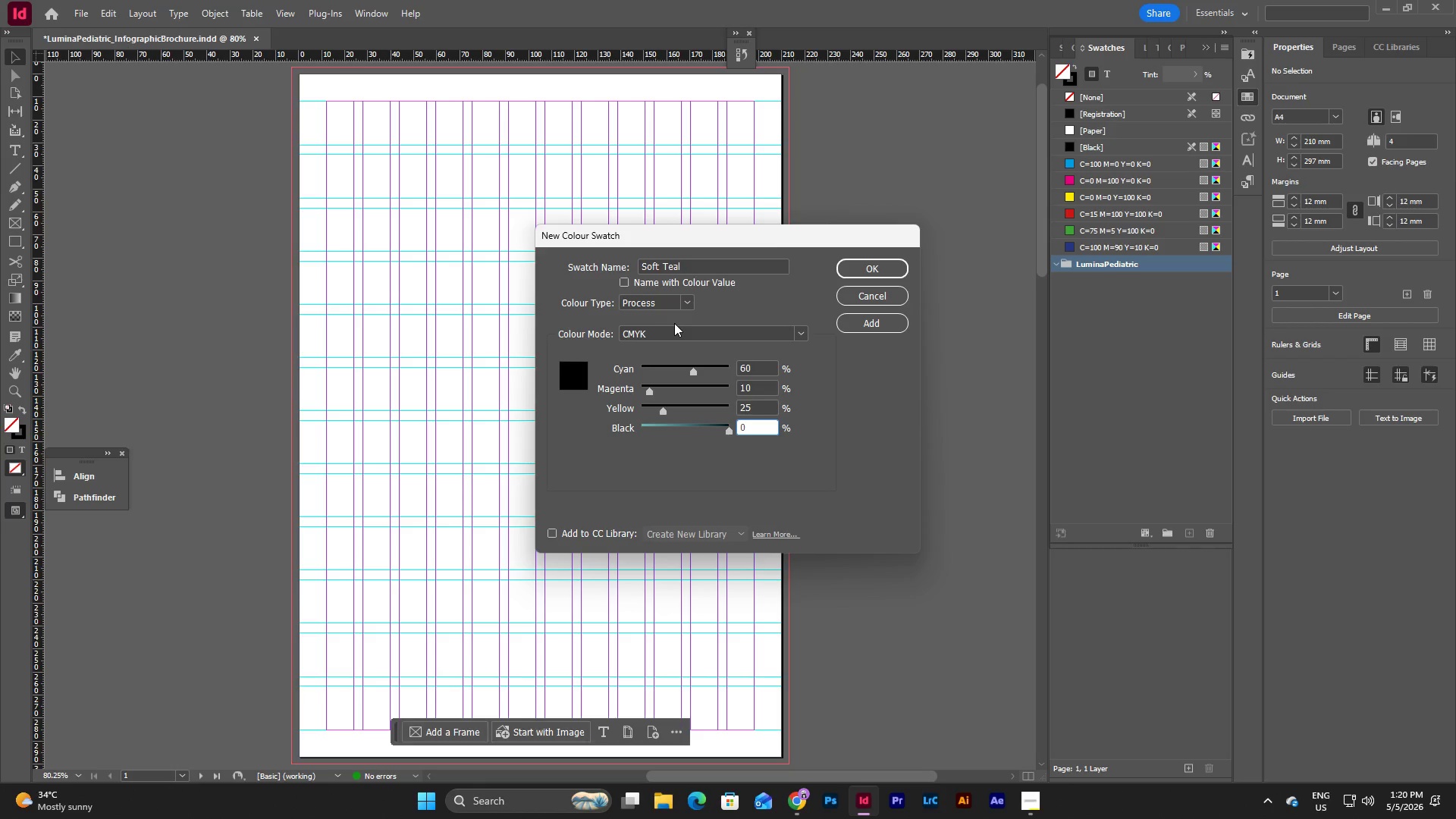 
left_click([760, 367])
 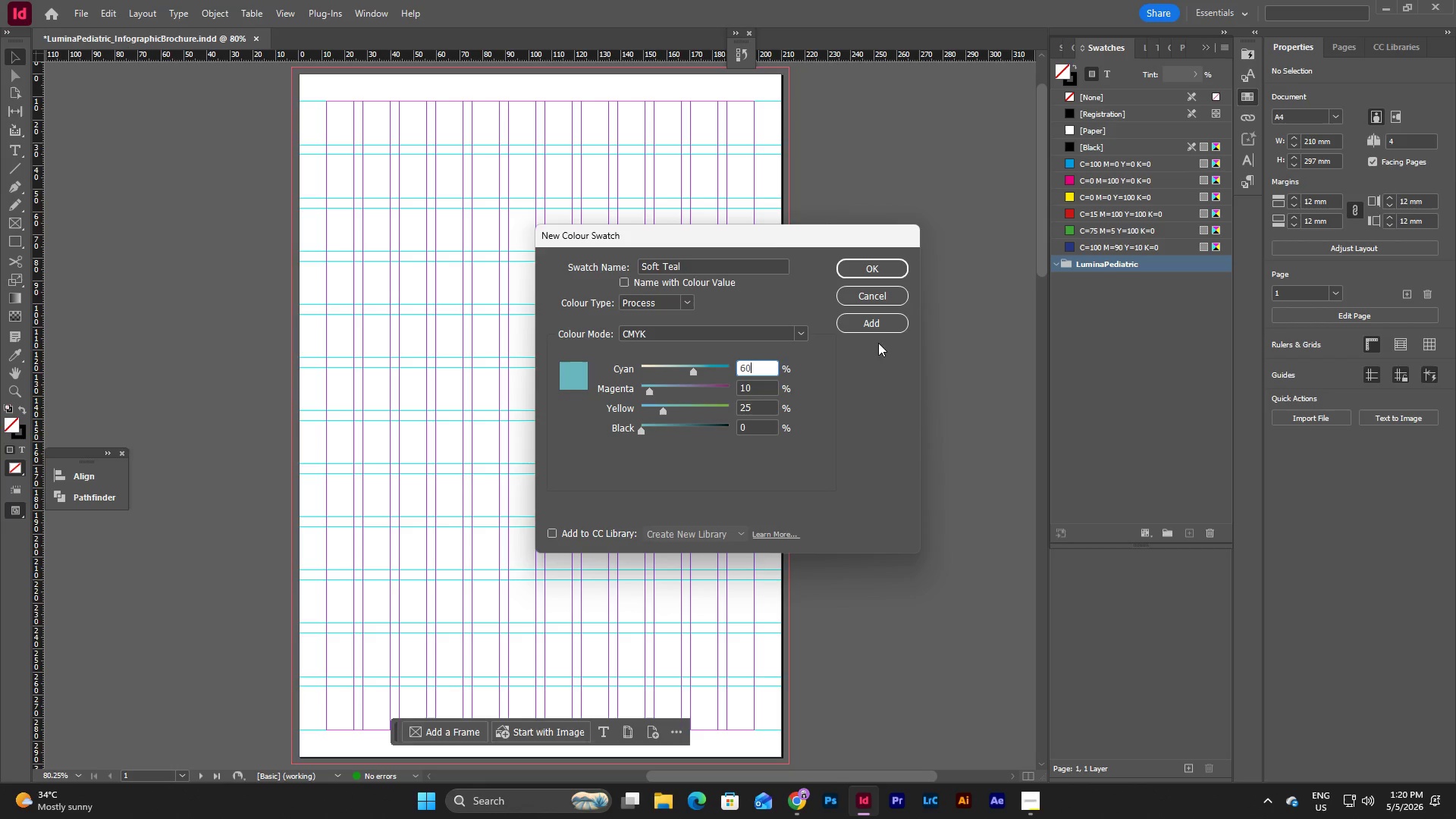 
left_click([877, 319])
 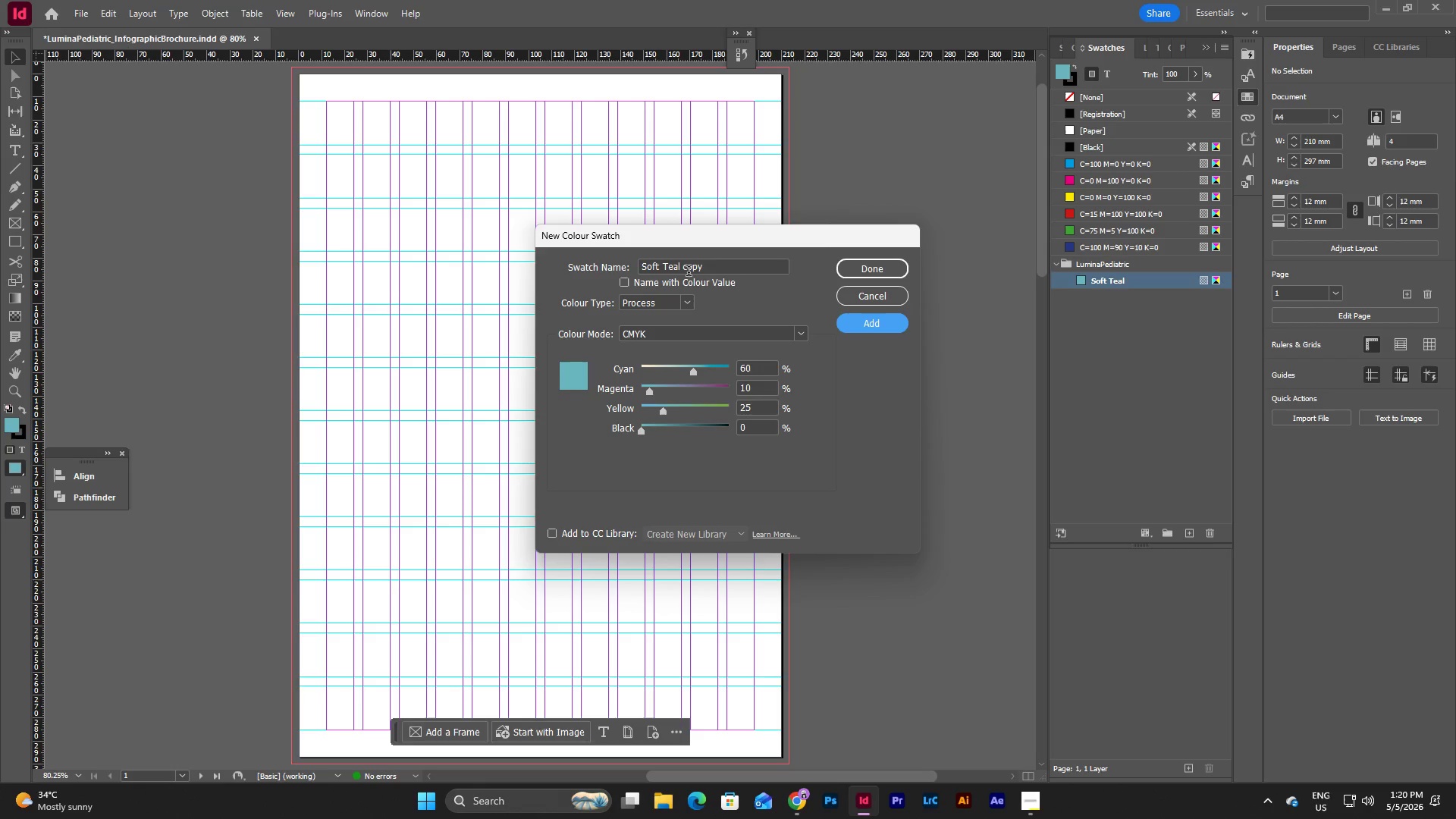 
left_click_drag(start_coordinate=[733, 267], to_coordinate=[603, 268])
 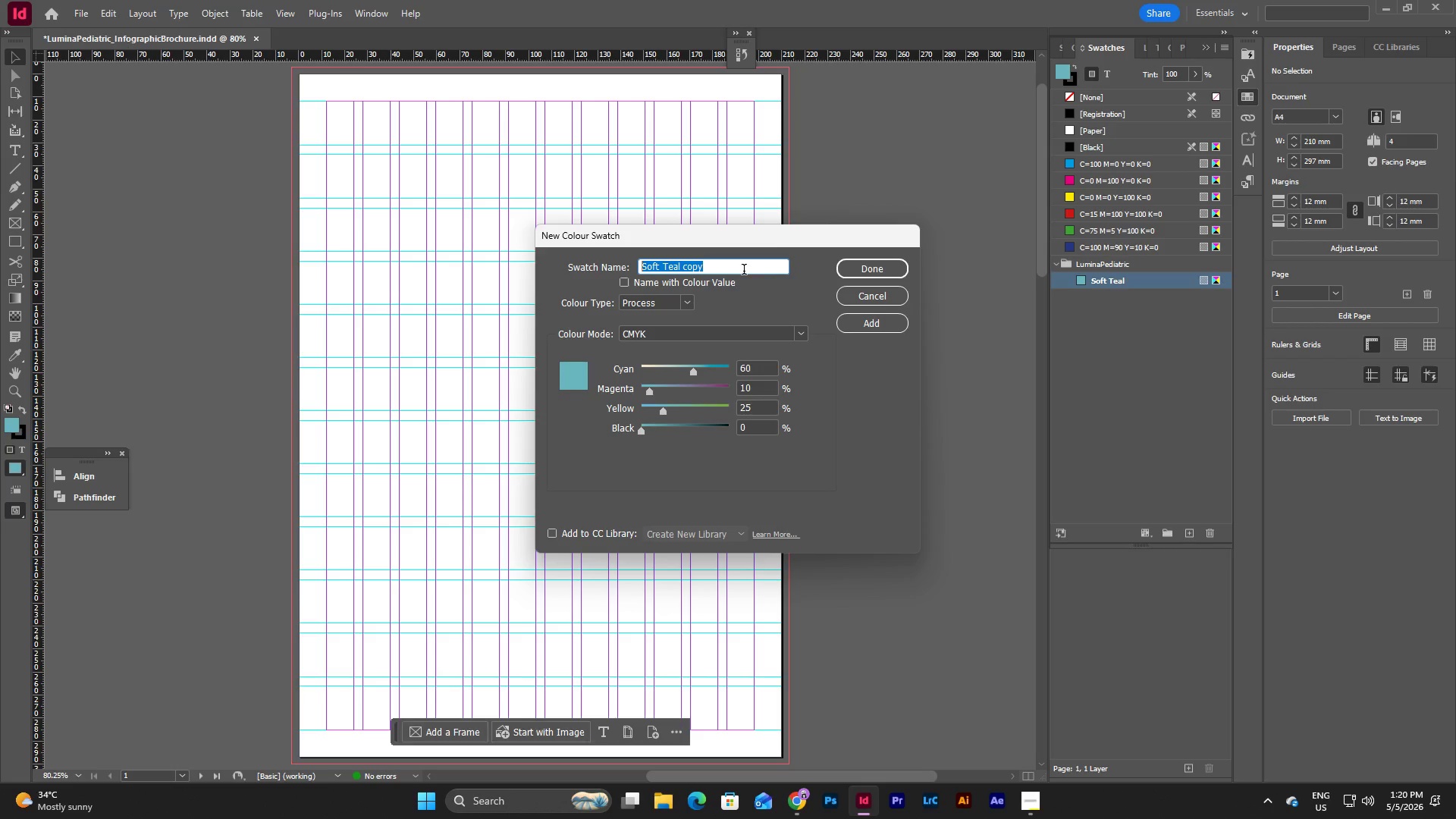 
type(Sage Green)
key(Tab)
key(Tab)
key(Tab)
key(Tab)
type(40)
key(Tab)
type(5)
key(Tab)
type(35)
key(Tab)
type(0)
 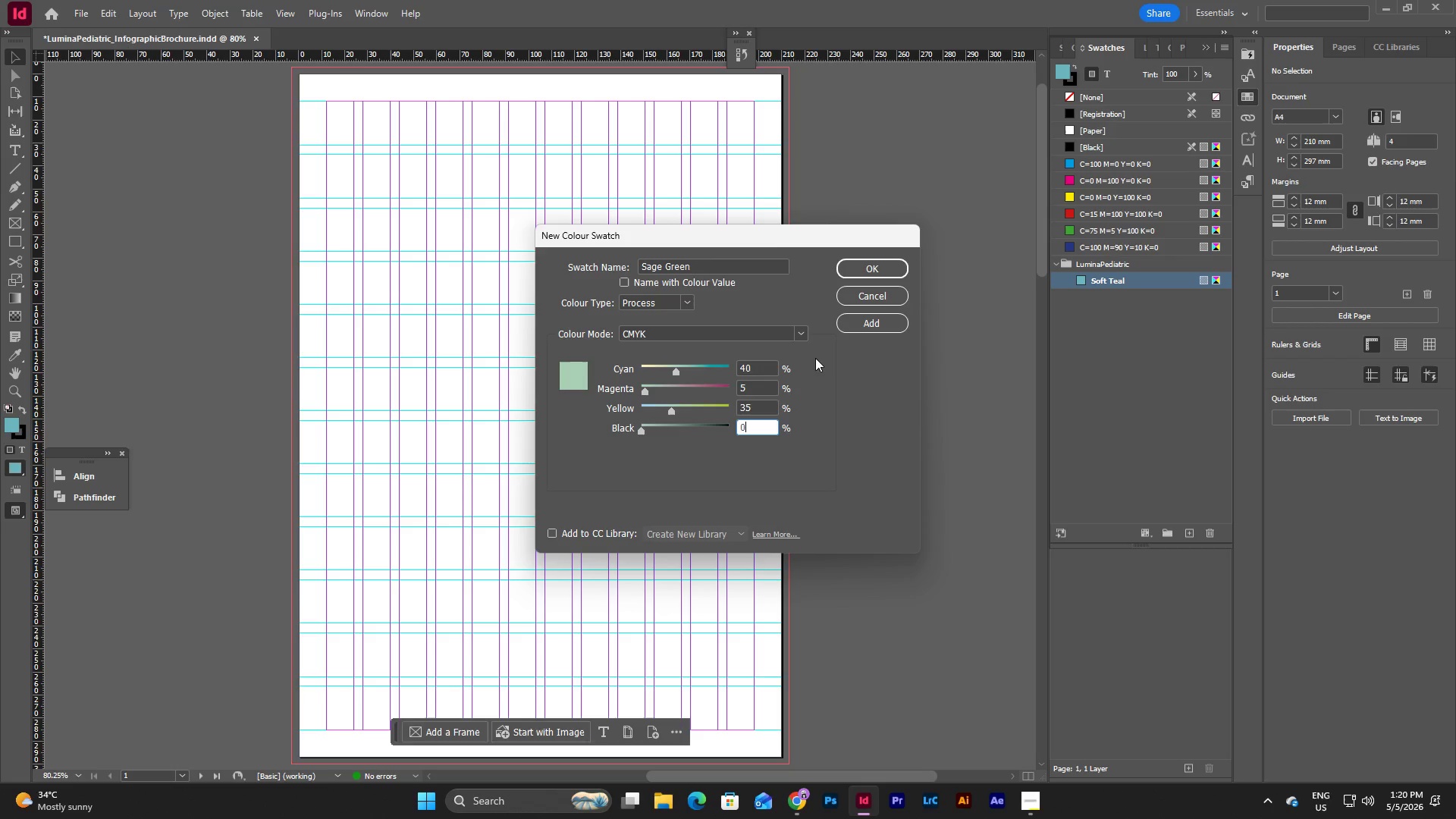 
left_click([758, 369])
 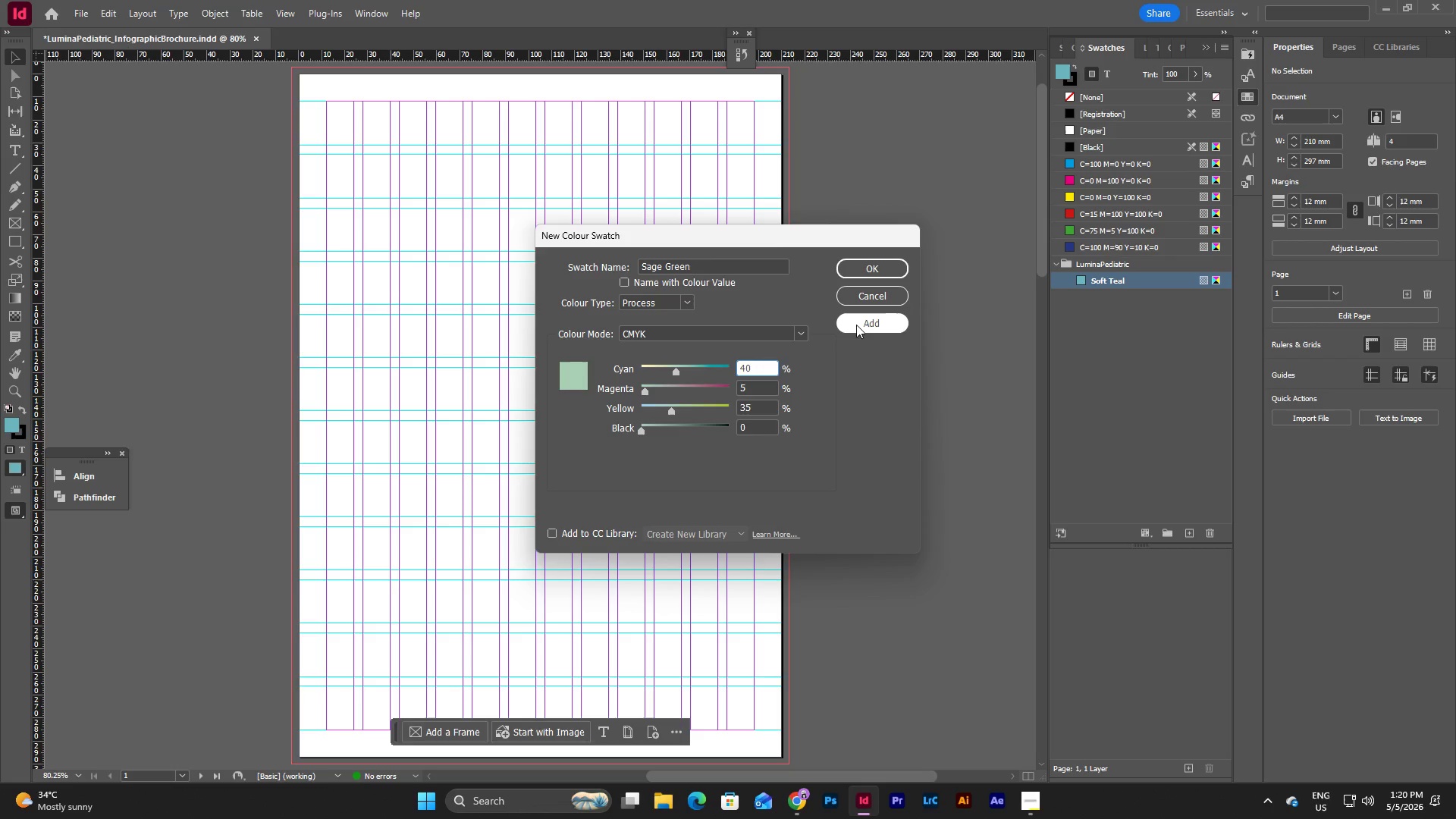 
left_click([862, 317])
 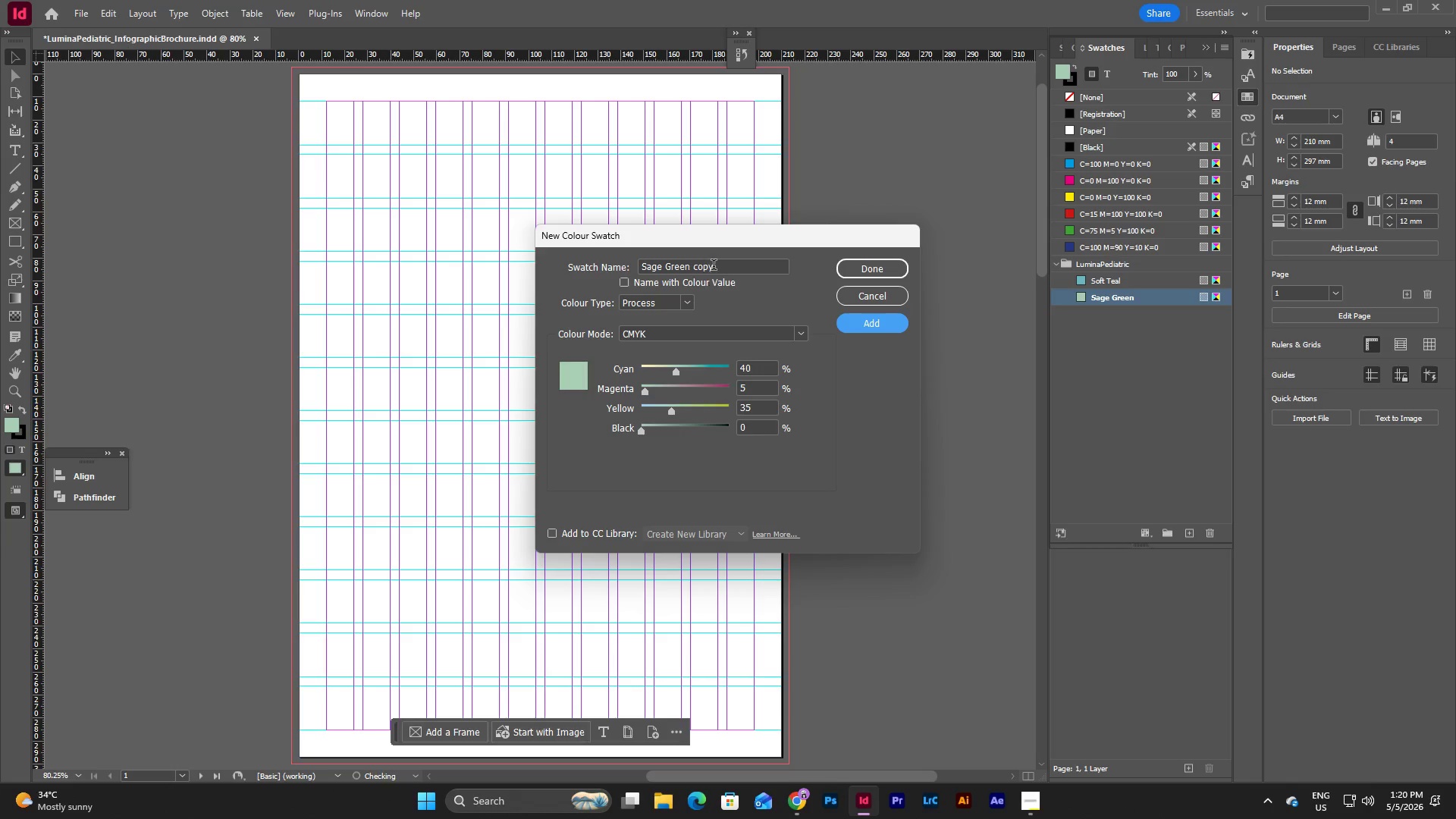 
left_click_drag(start_coordinate=[723, 262], to_coordinate=[617, 260])
 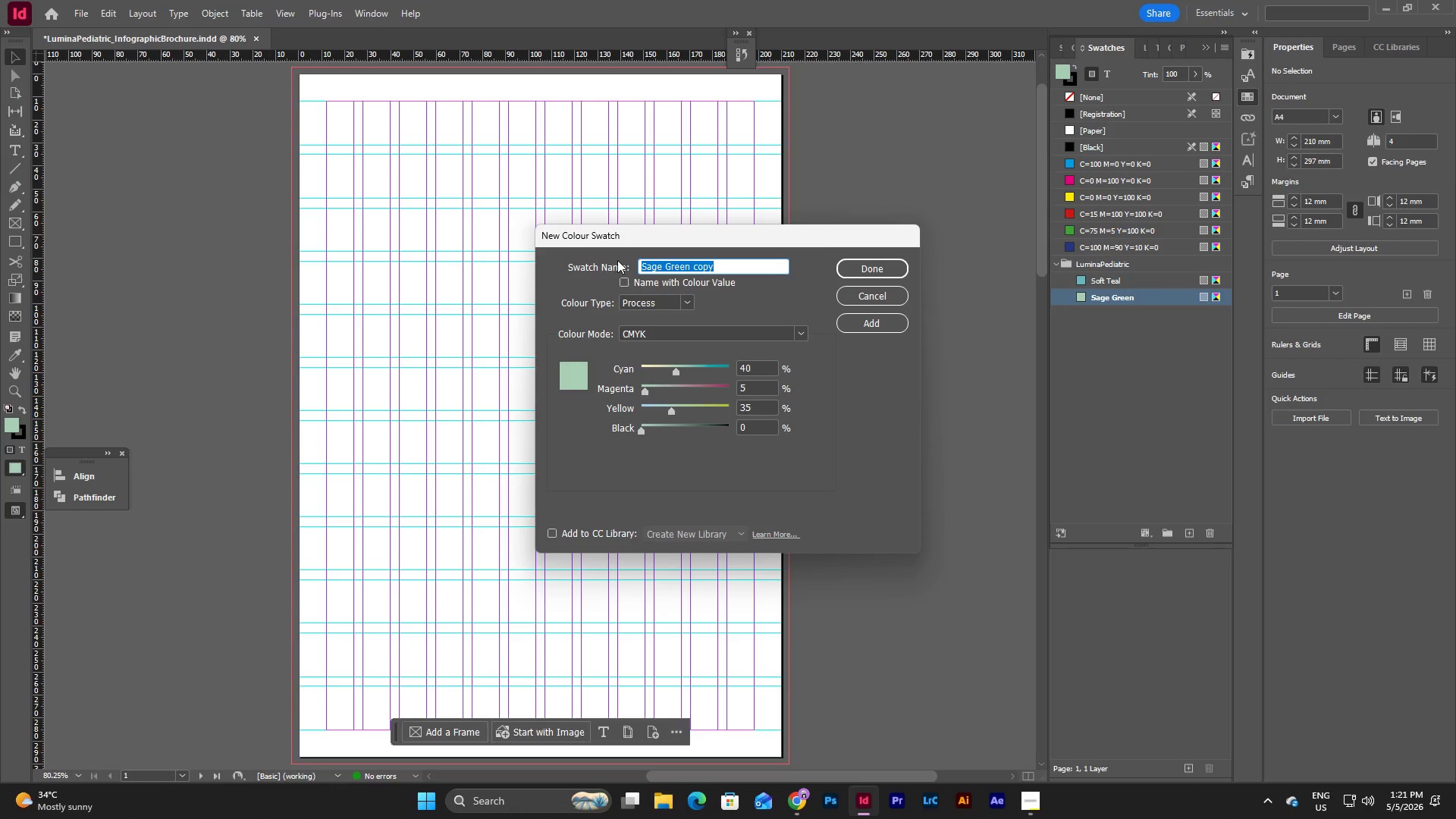 
type(Warm Gray)
key(Tab)
key(Tab)
key(Tab)
key(Tab)
type(10)
key(Tab)
type(10)
key(Tab)
type(15)
key(Tab)
type(20)
 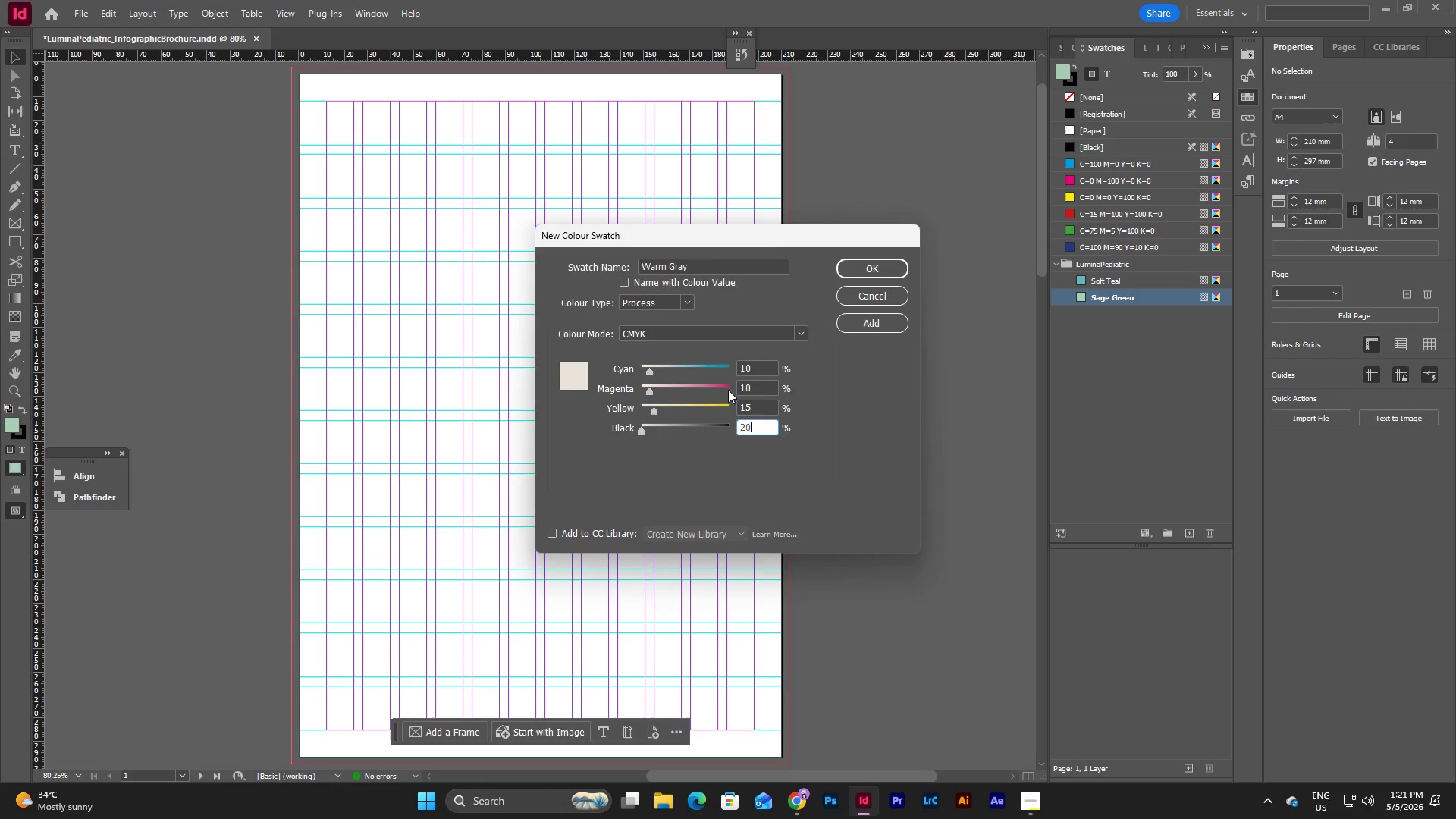 
left_click([768, 366])
 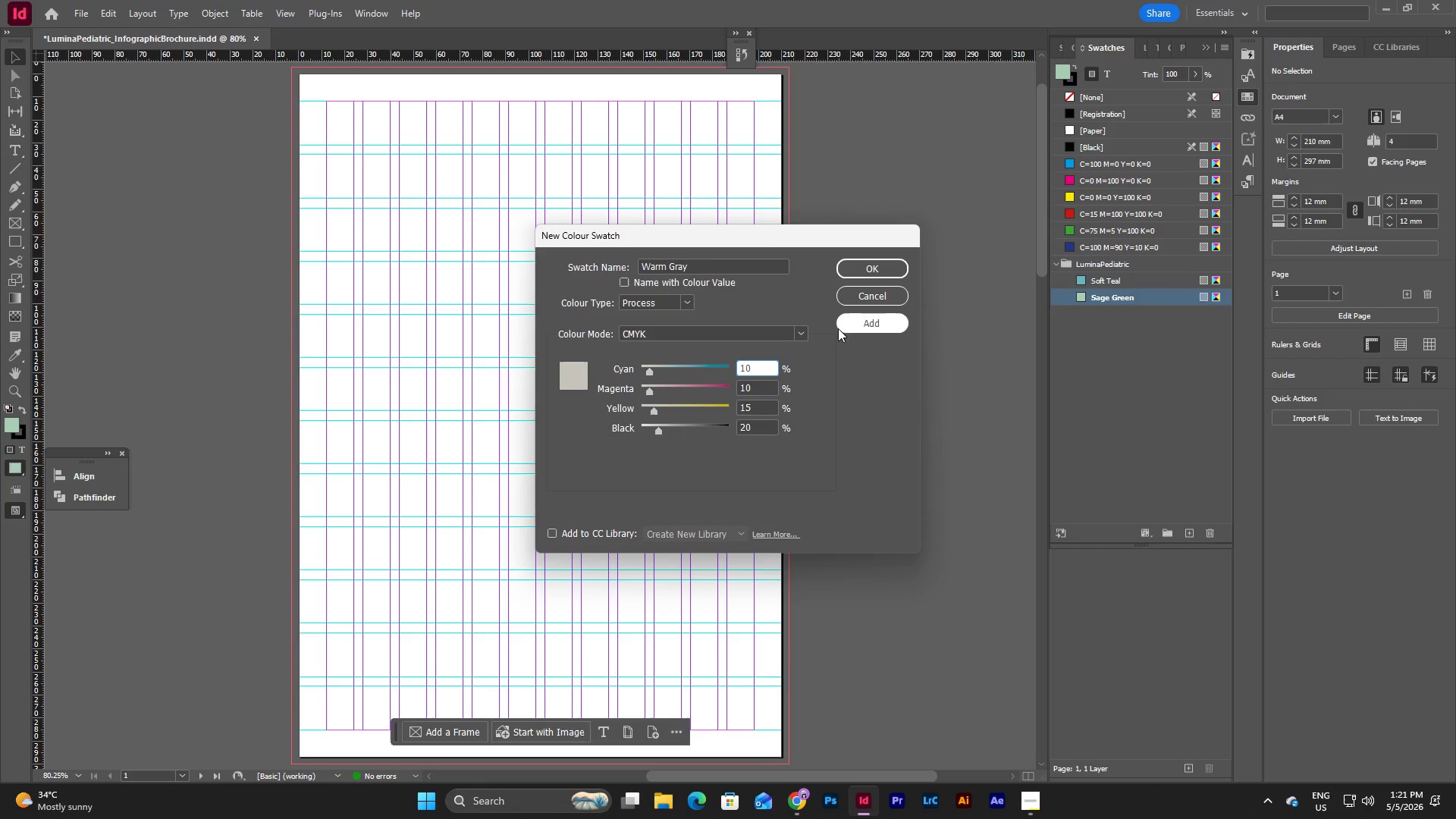 
left_click([868, 330])
 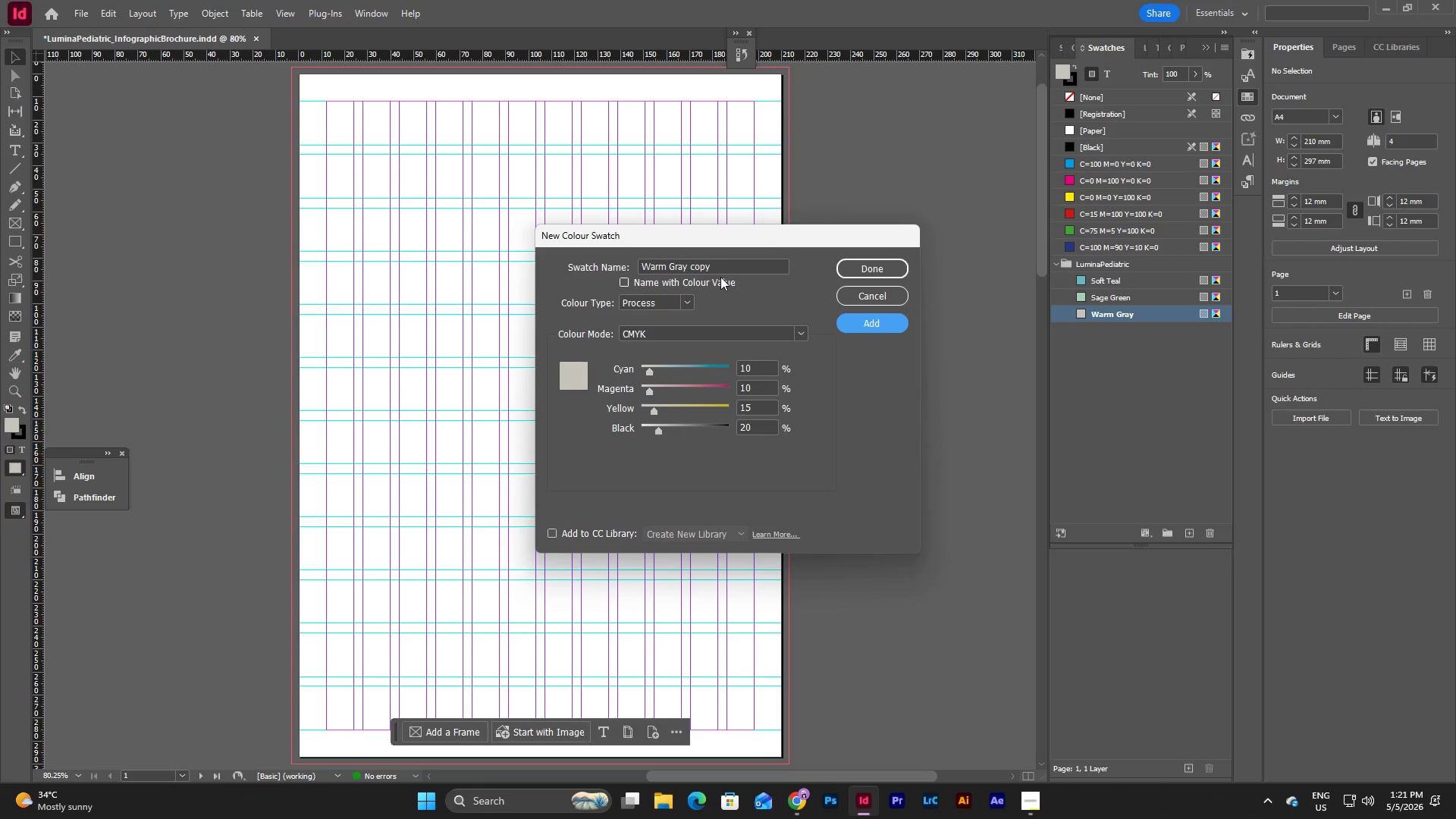 
left_click([723, 266])
 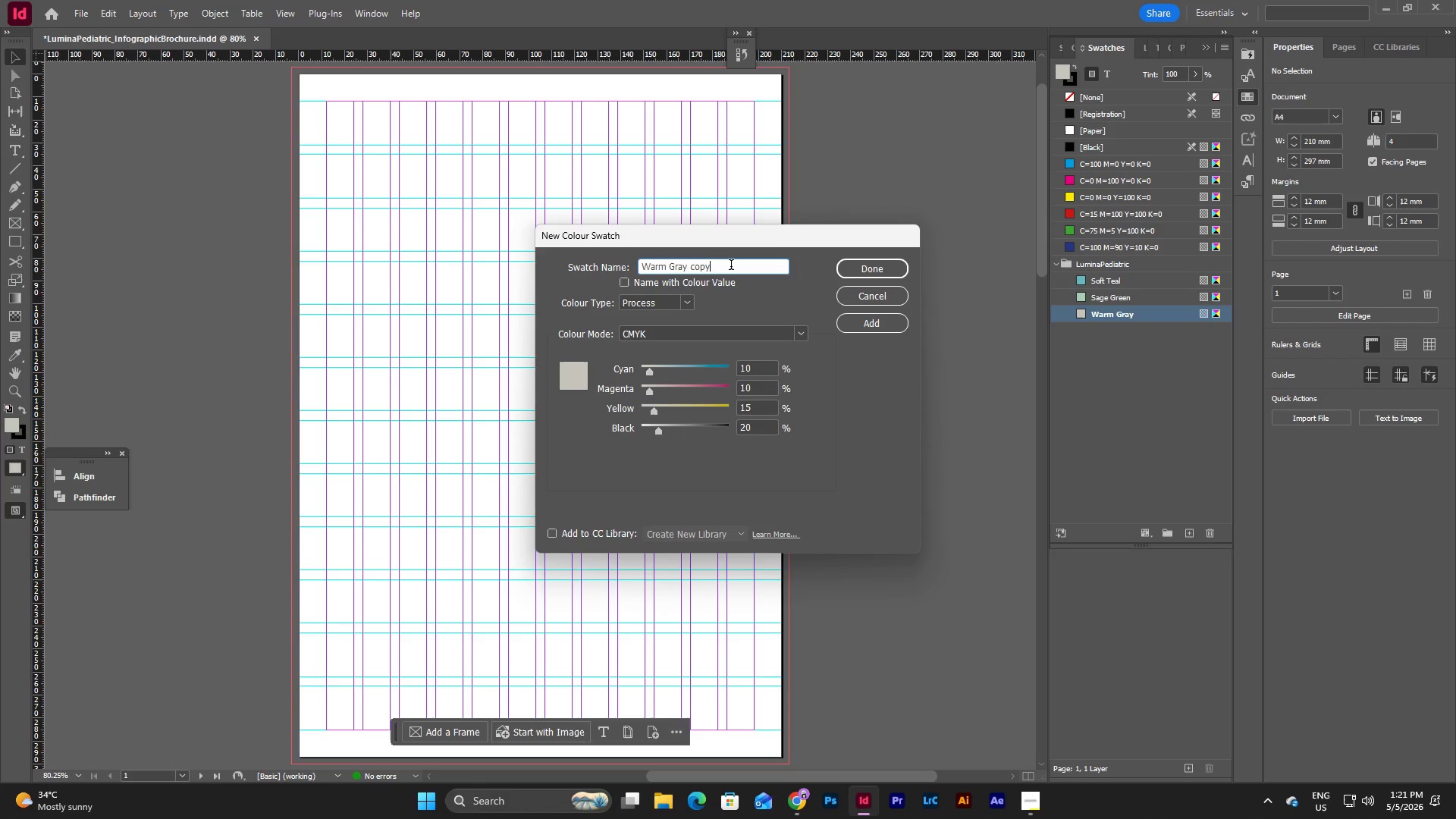 
left_click_drag(start_coordinate=[731, 266], to_coordinate=[606, 262])
 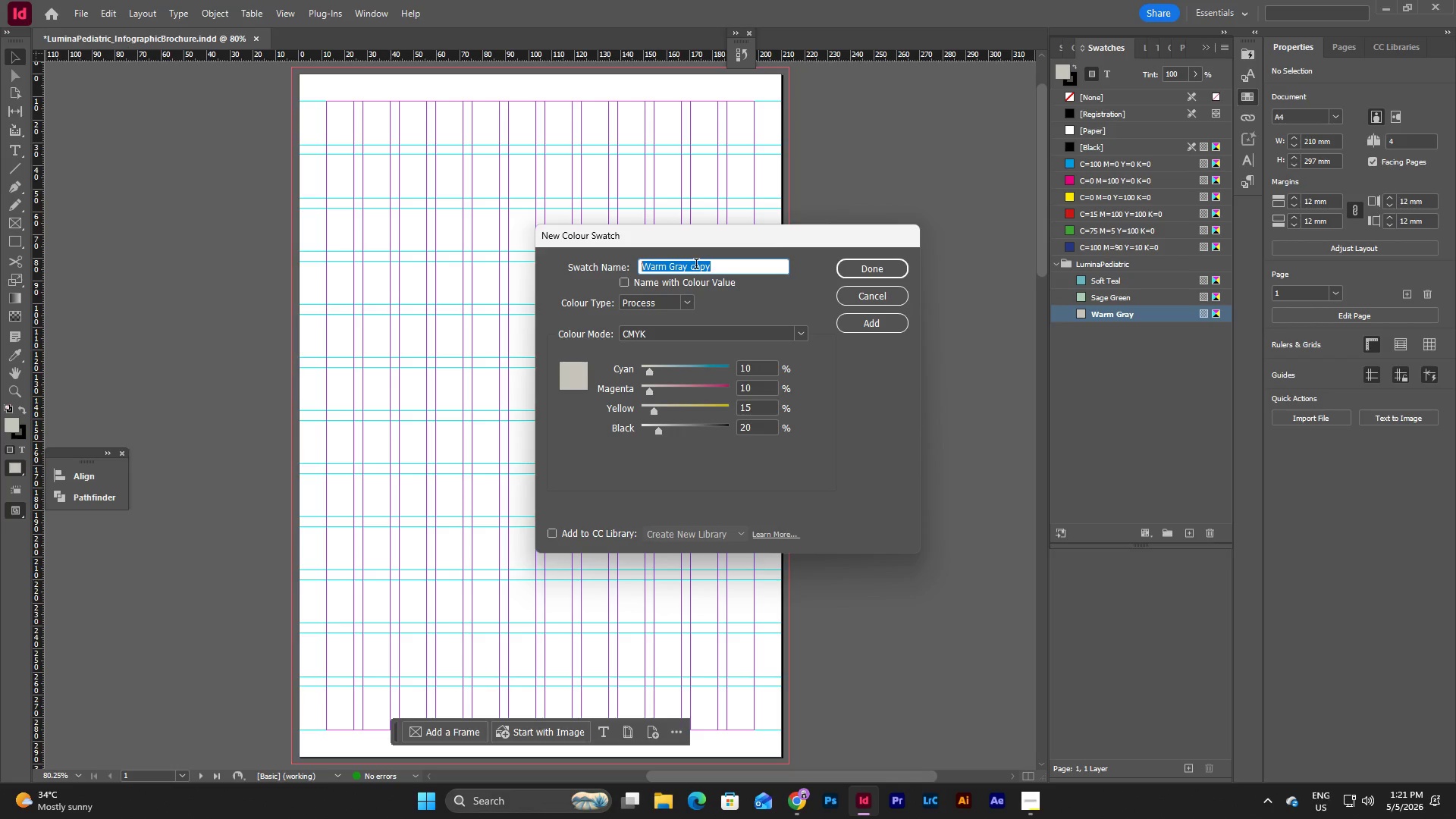 
type(Light Background)
 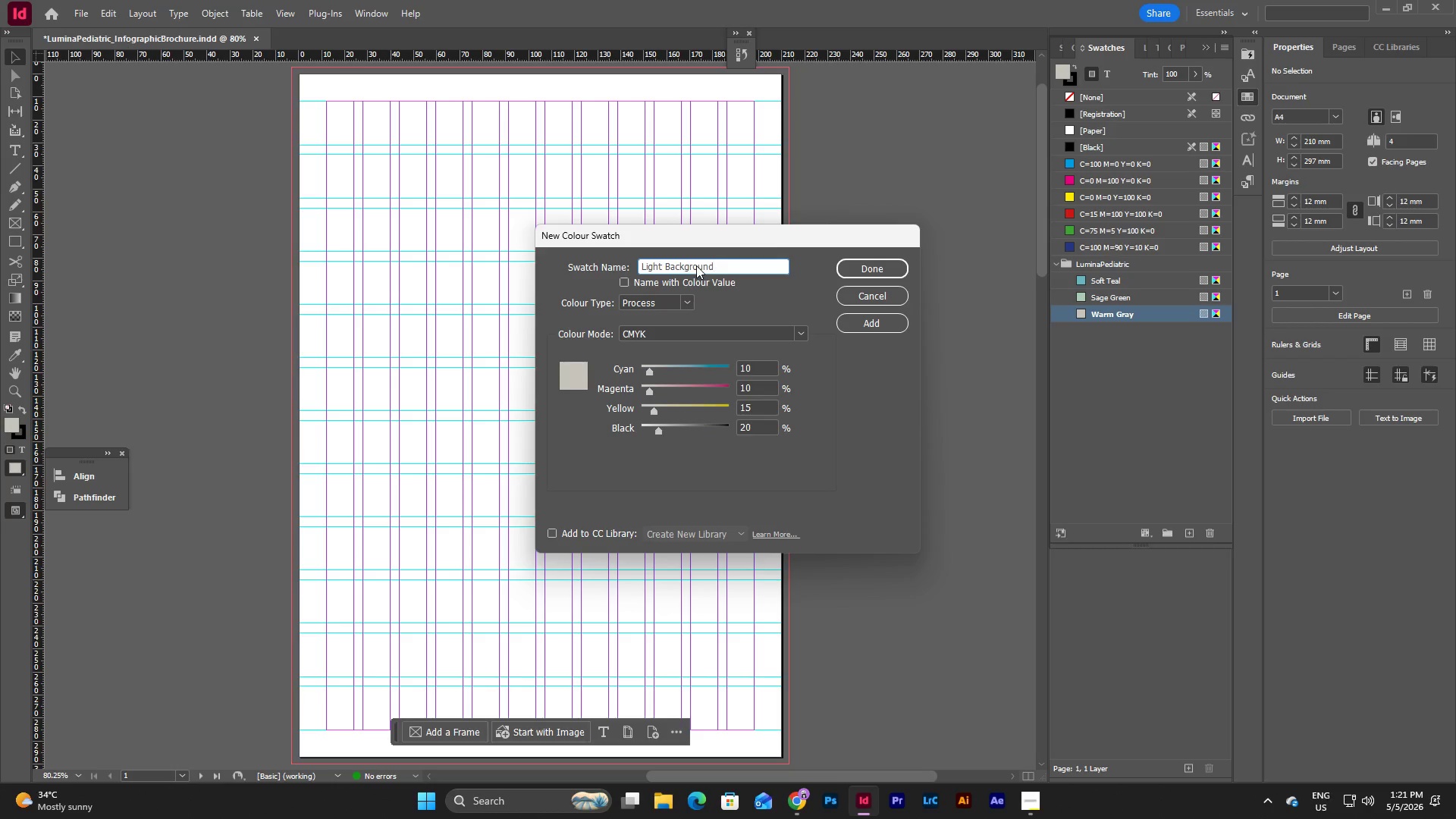 
key(Tab)
 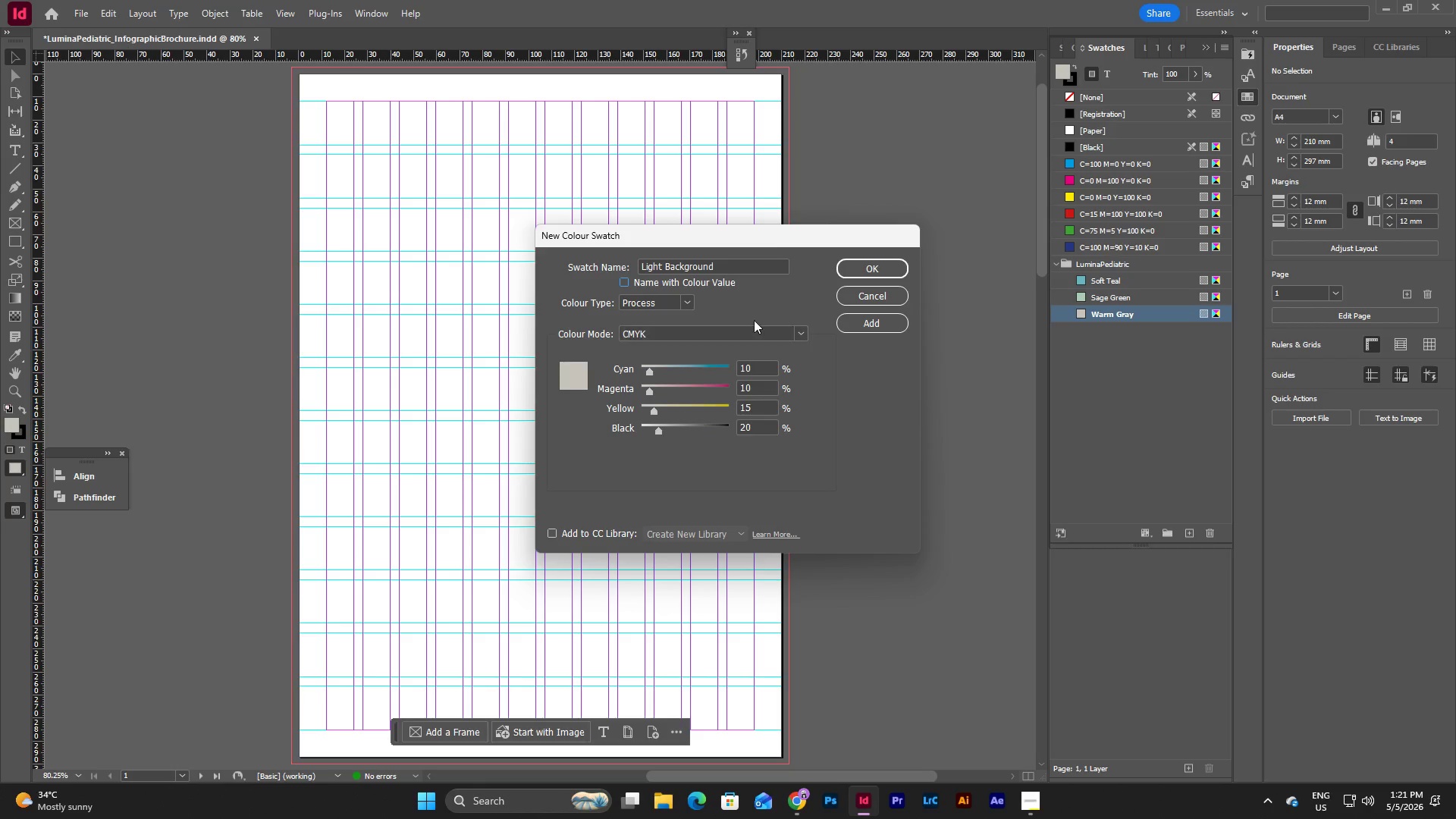 
key(Tab)
 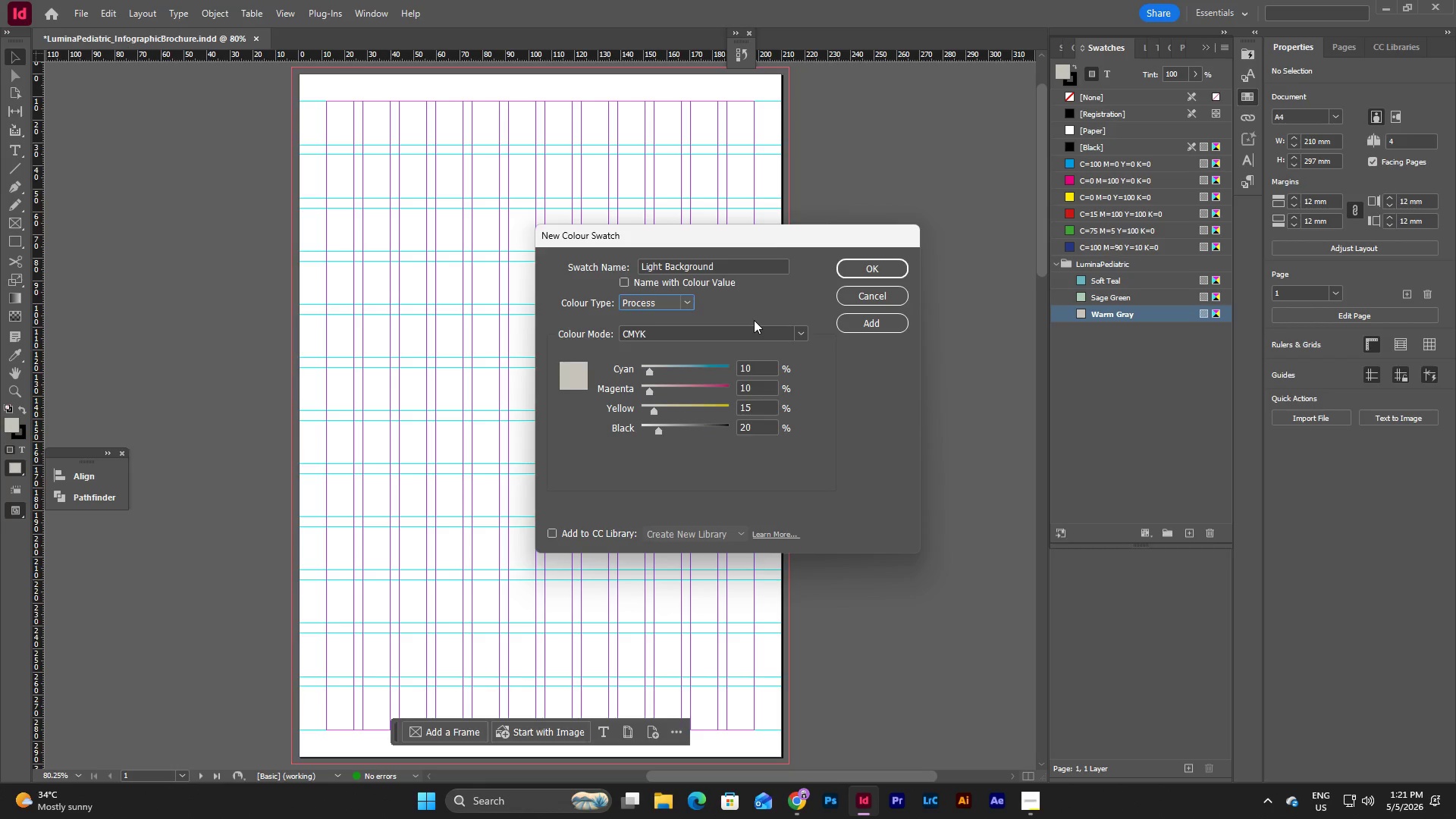 
key(Tab)
 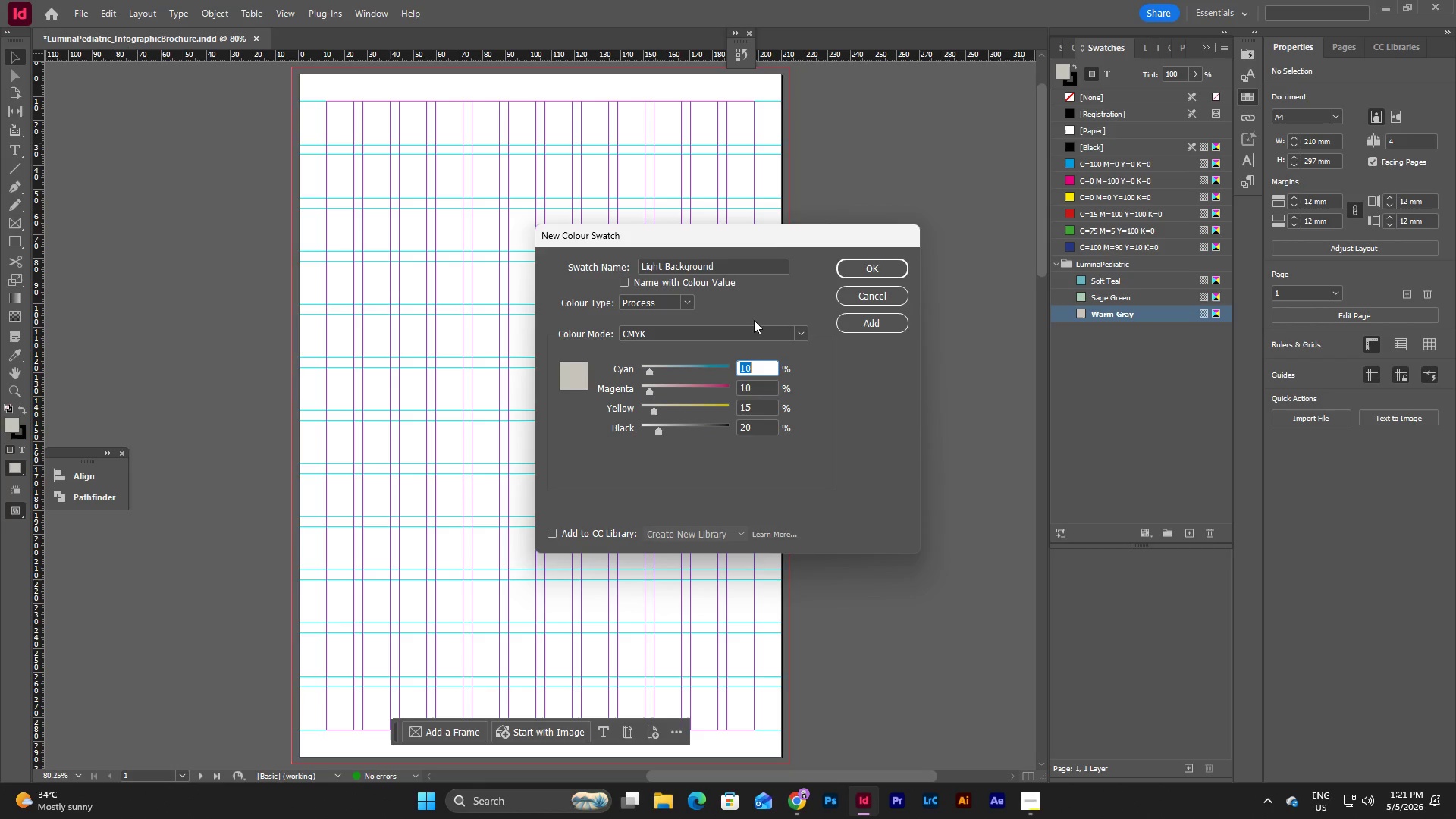 
key(Tab)
 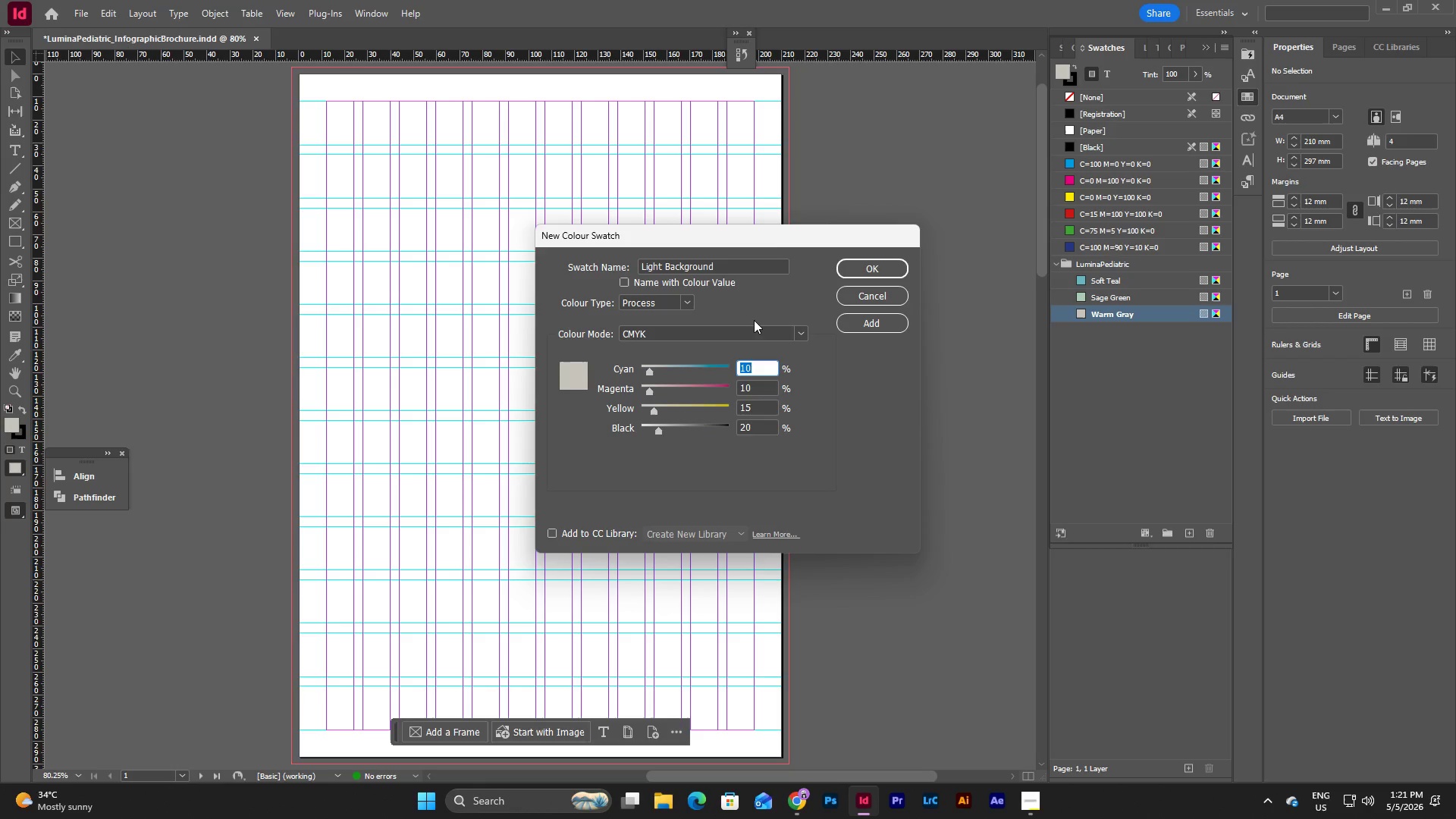 
key(Numpad5)
 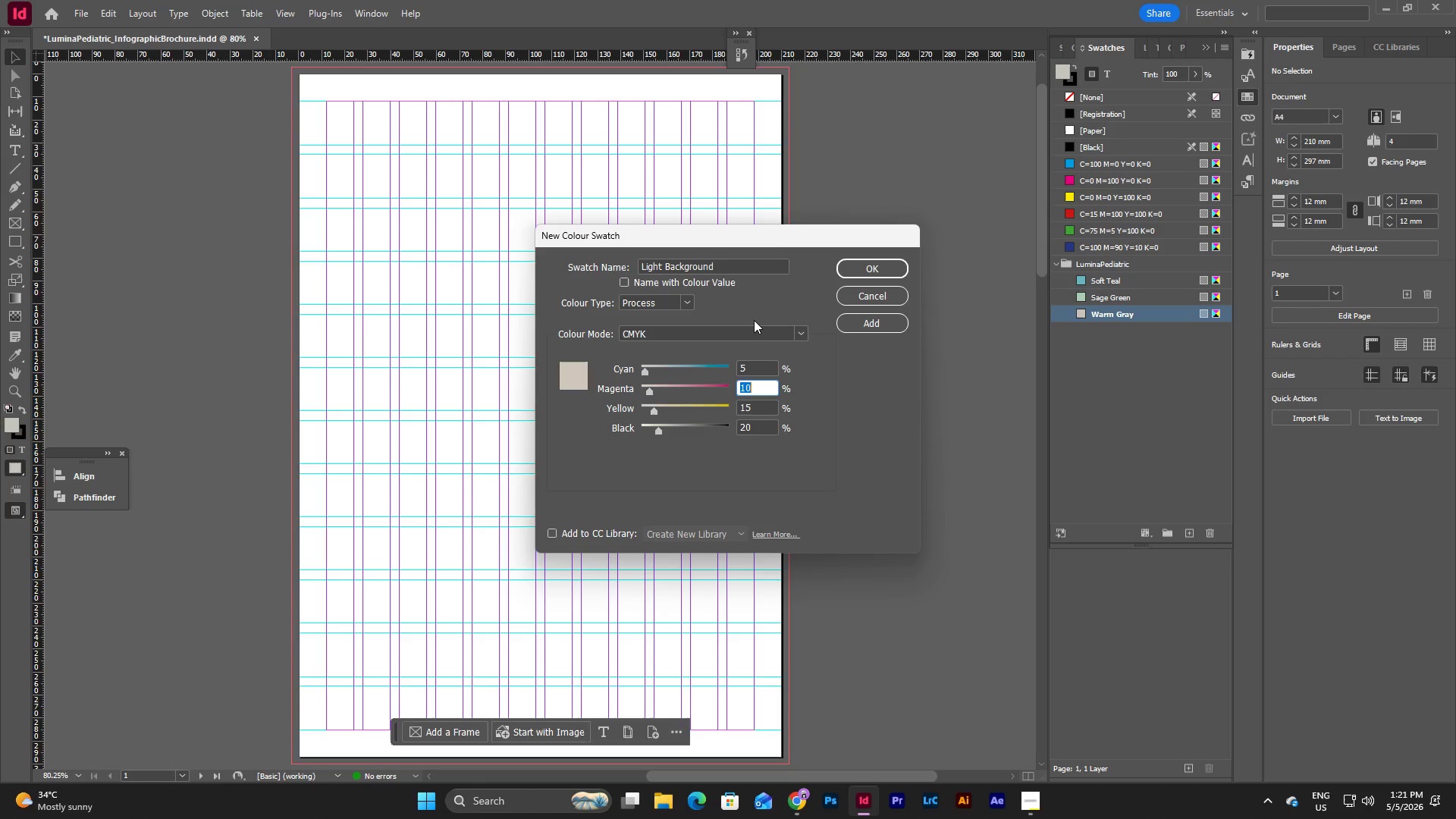 
key(Tab)
 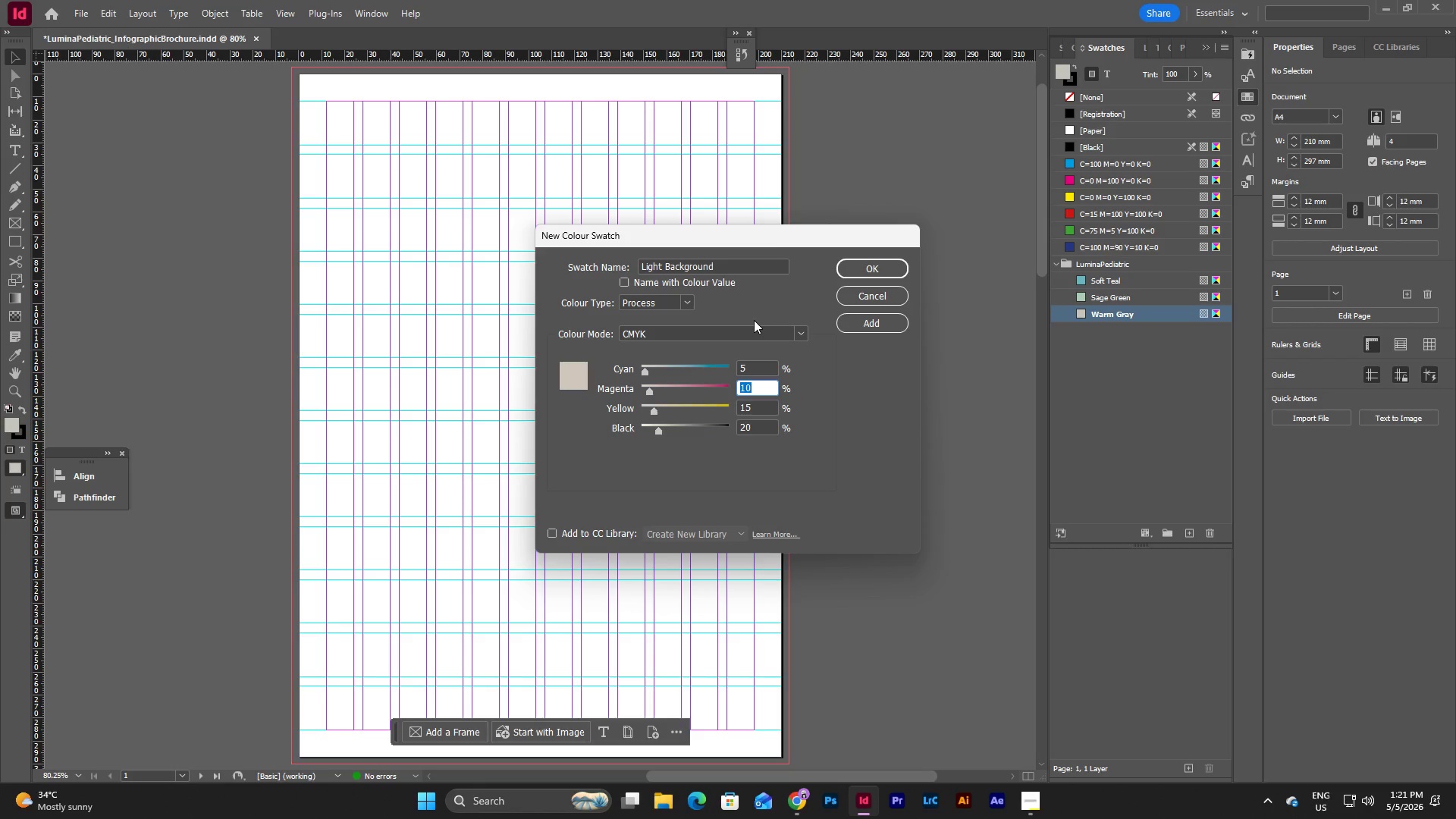 
key(Numpad3)
 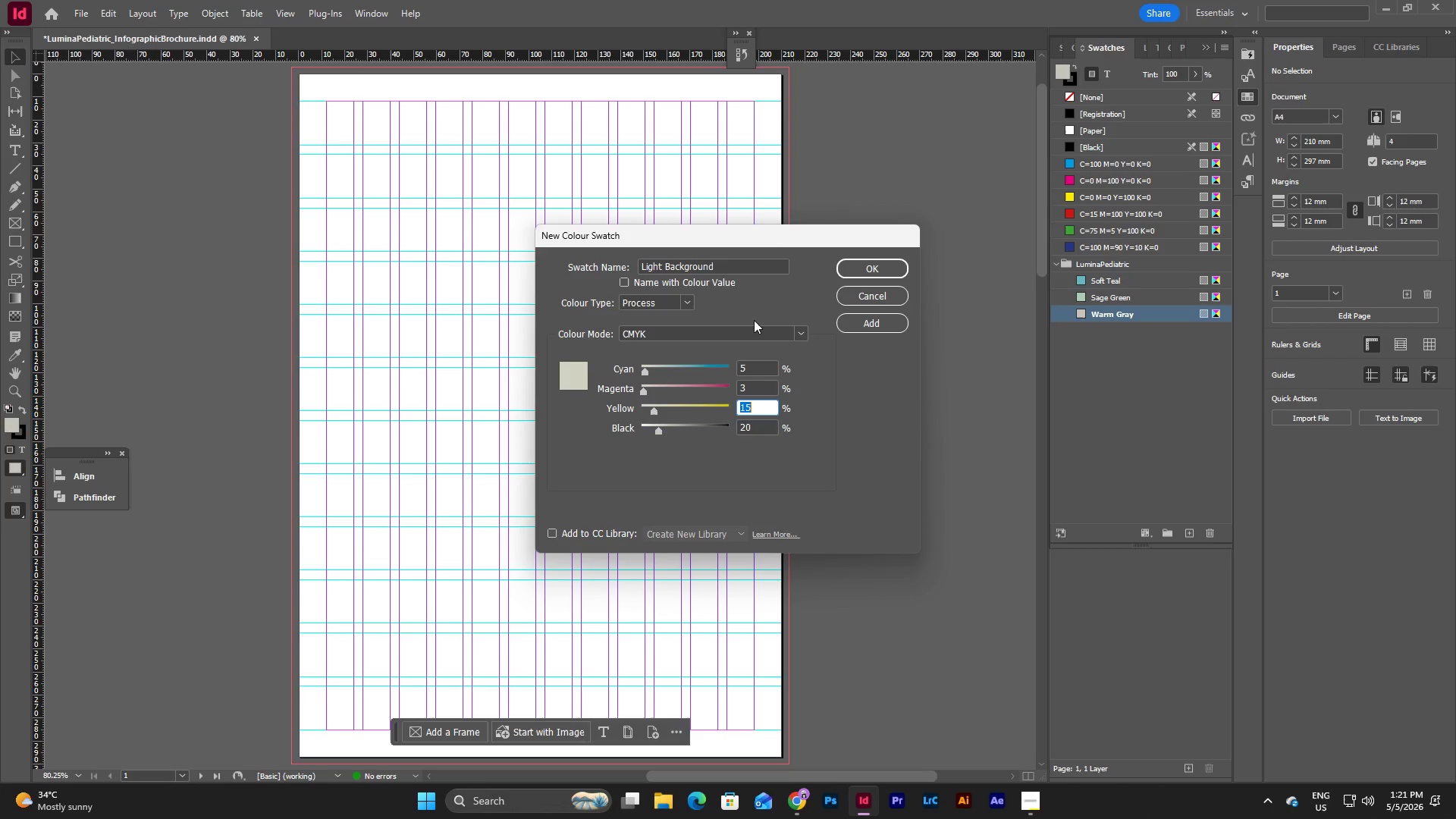 
key(Tab)
 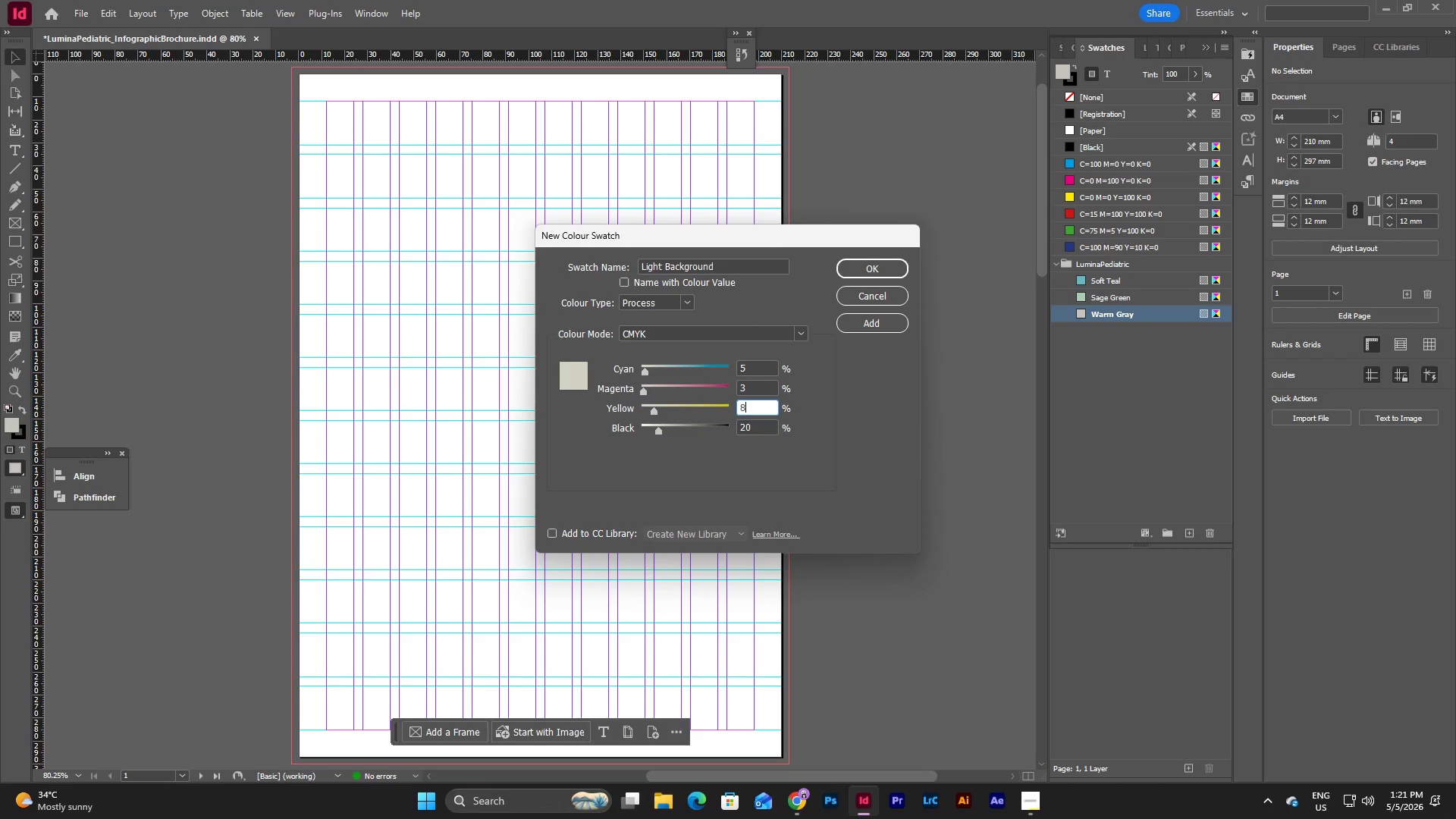 
key(Numpad8)
 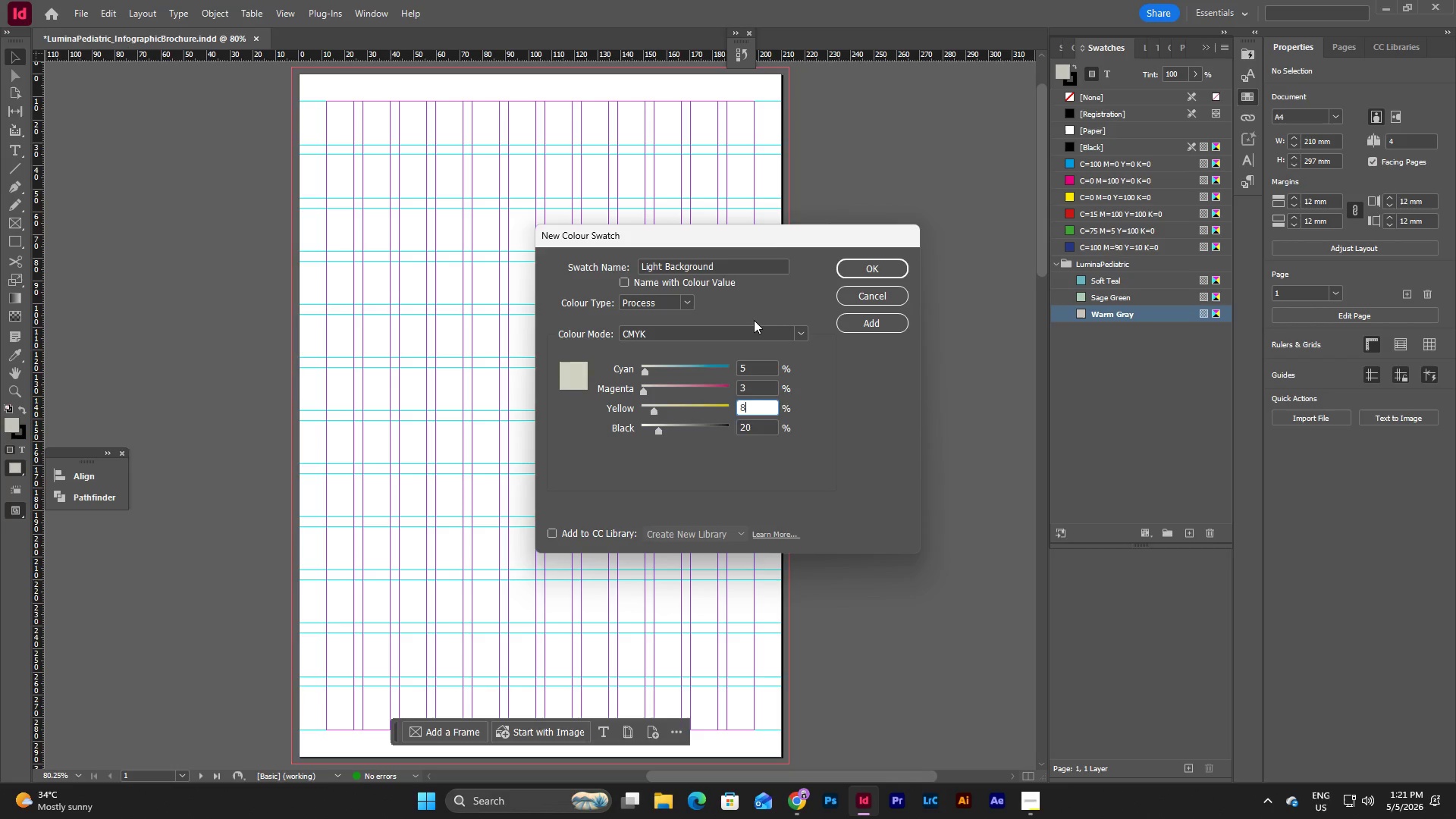 
key(Tab)
 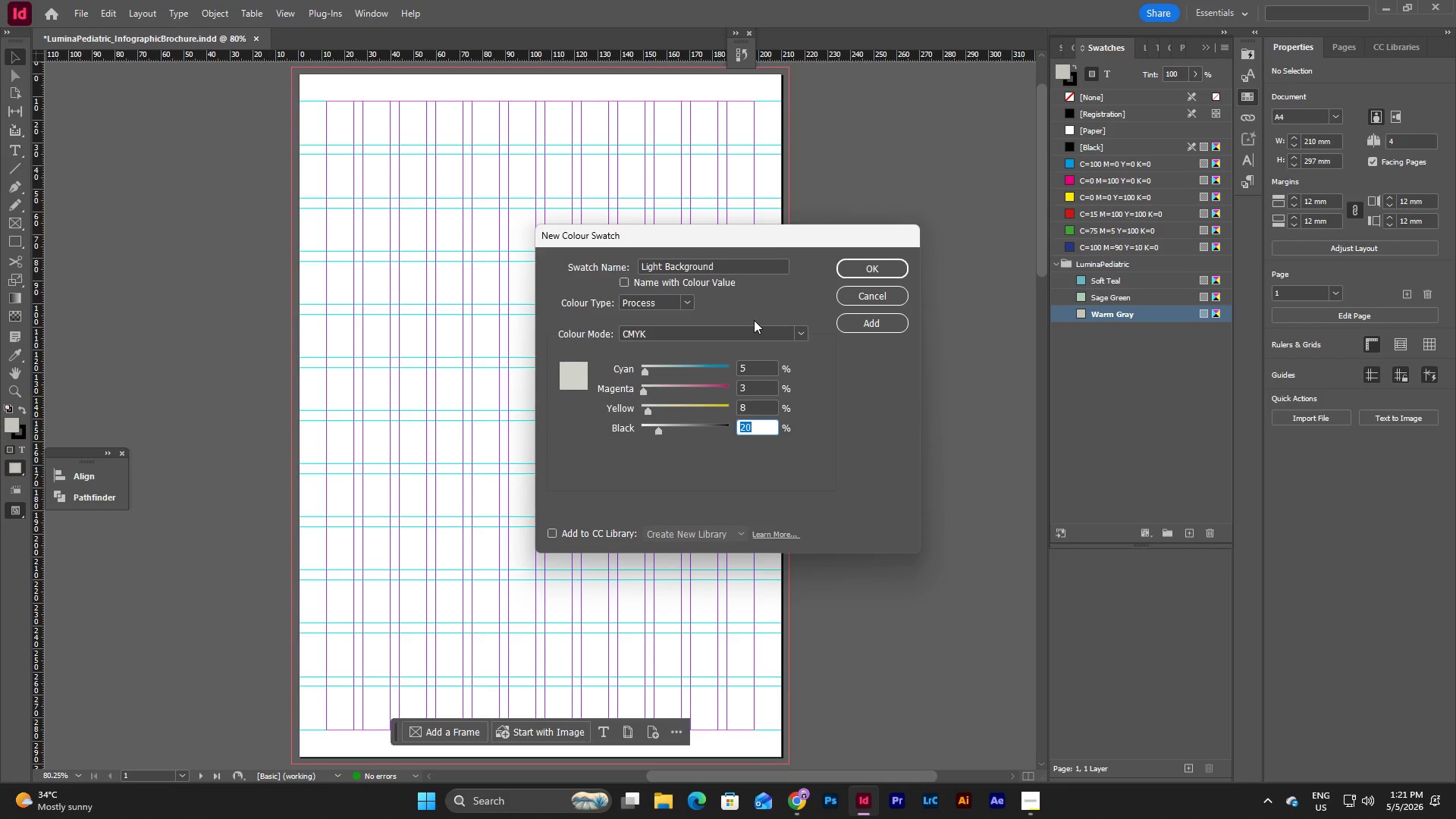 
key(Numpad0)
 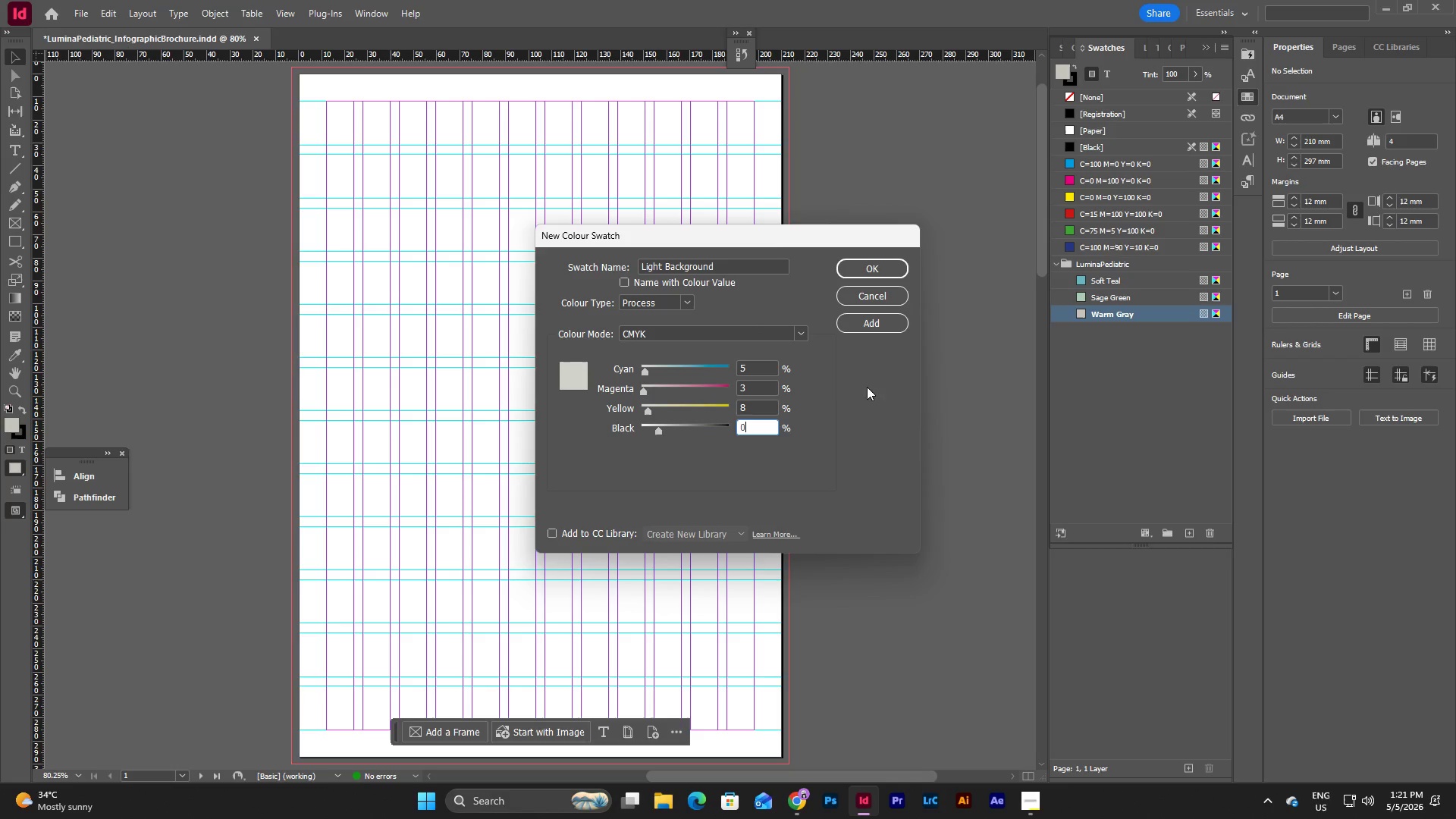 
left_click([754, 363])
 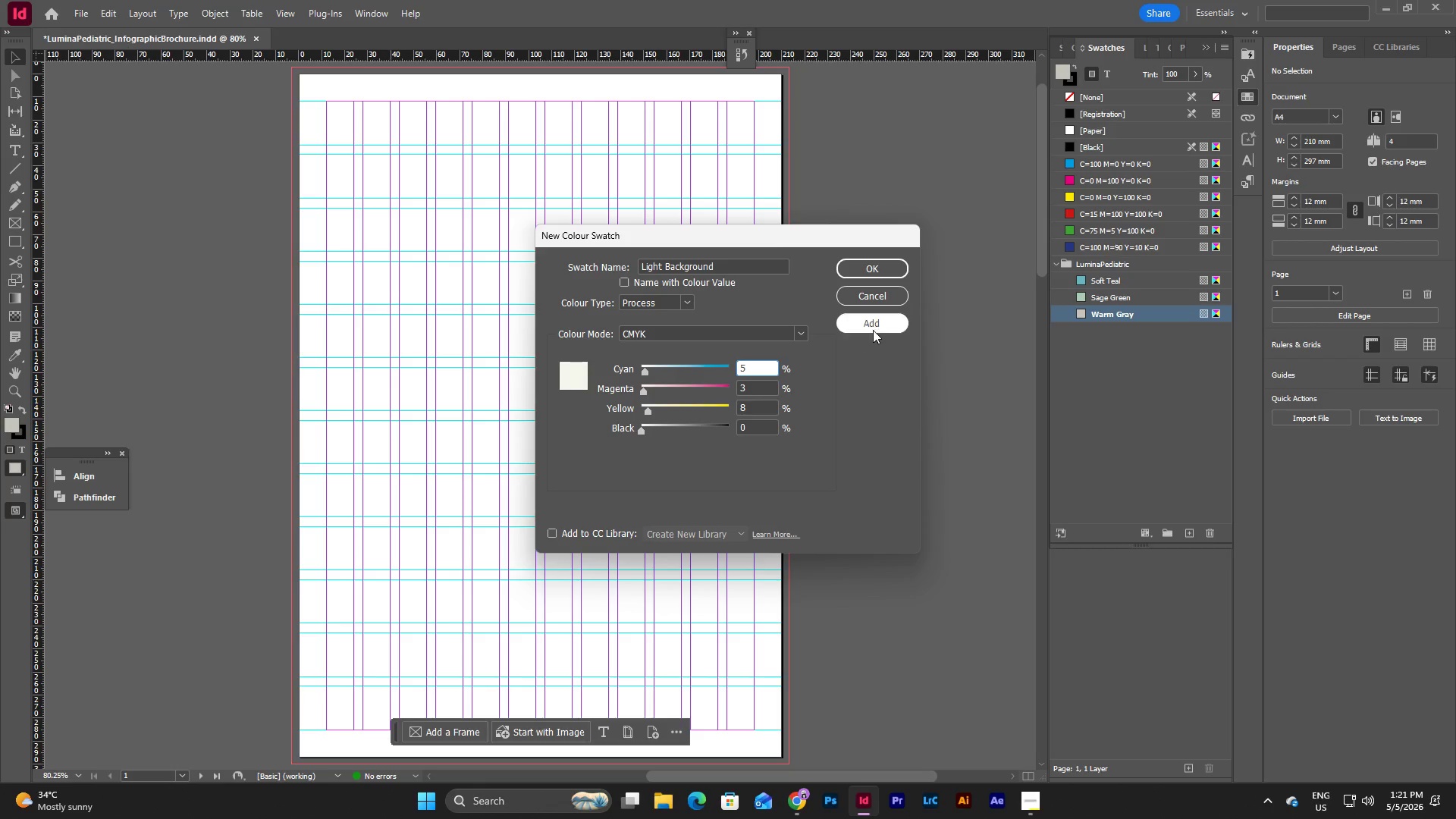 
left_click([874, 321])
 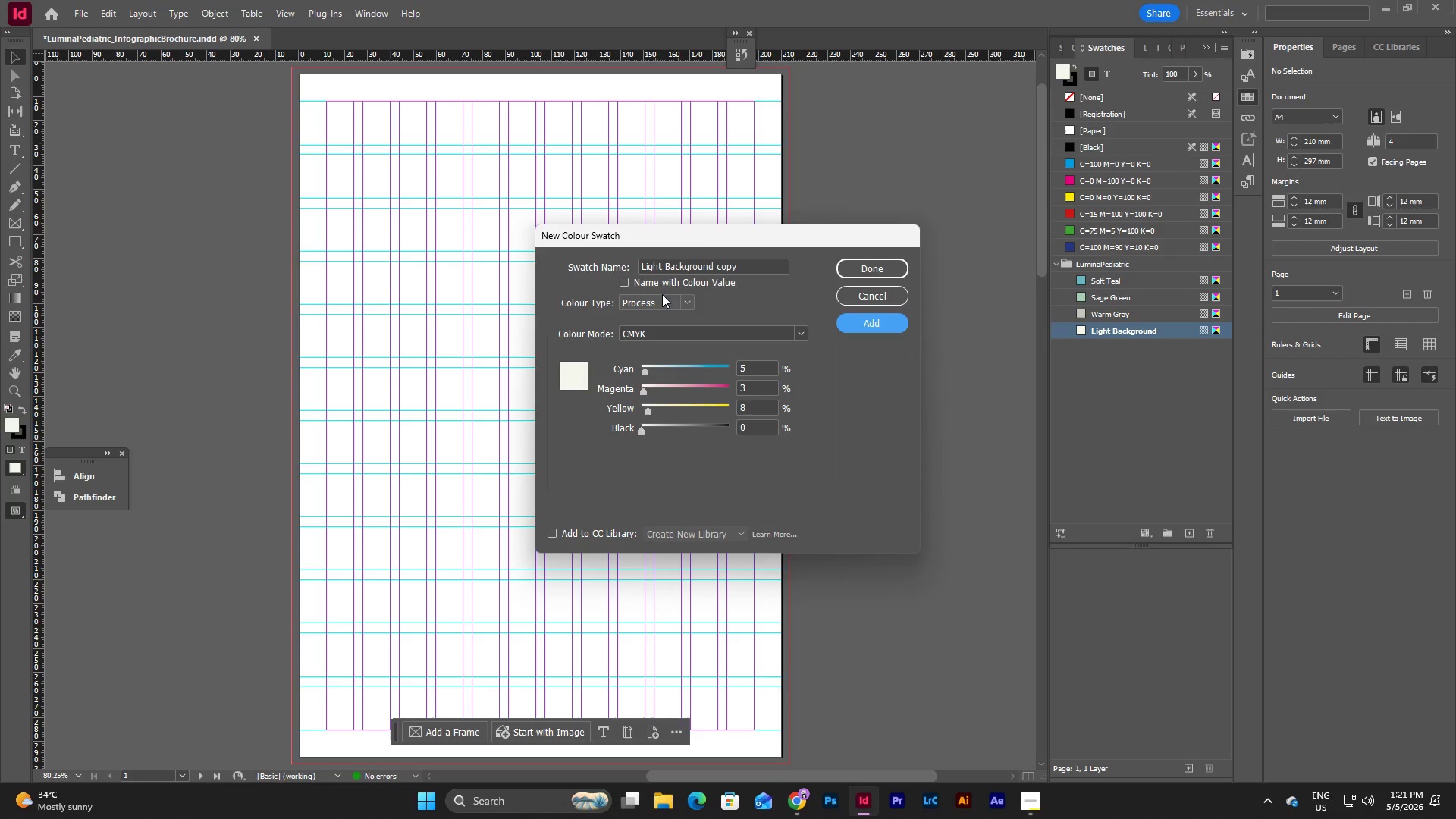 
left_click([724, 268])
 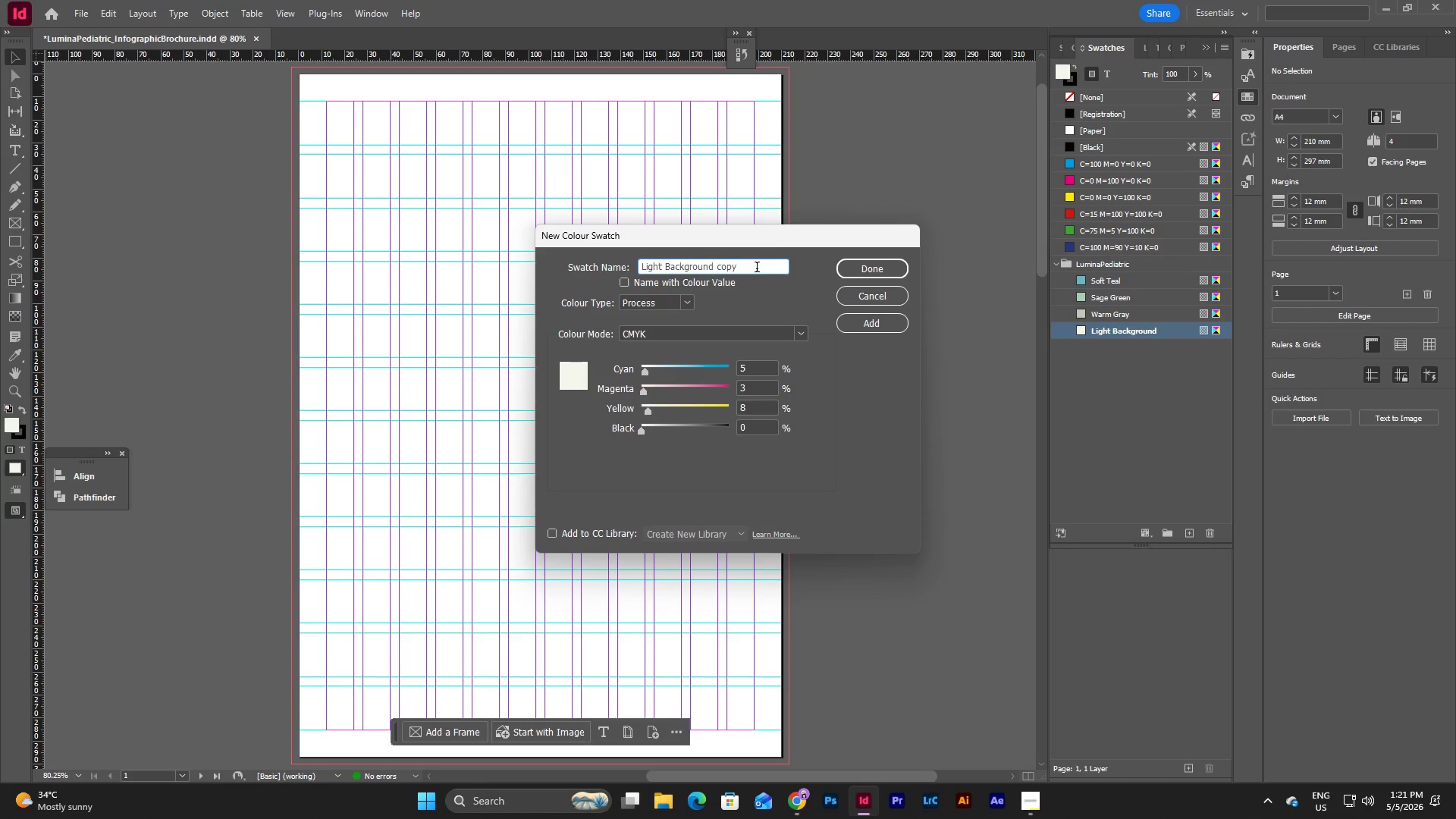 
left_click_drag(start_coordinate=[756, 268], to_coordinate=[574, 265])
 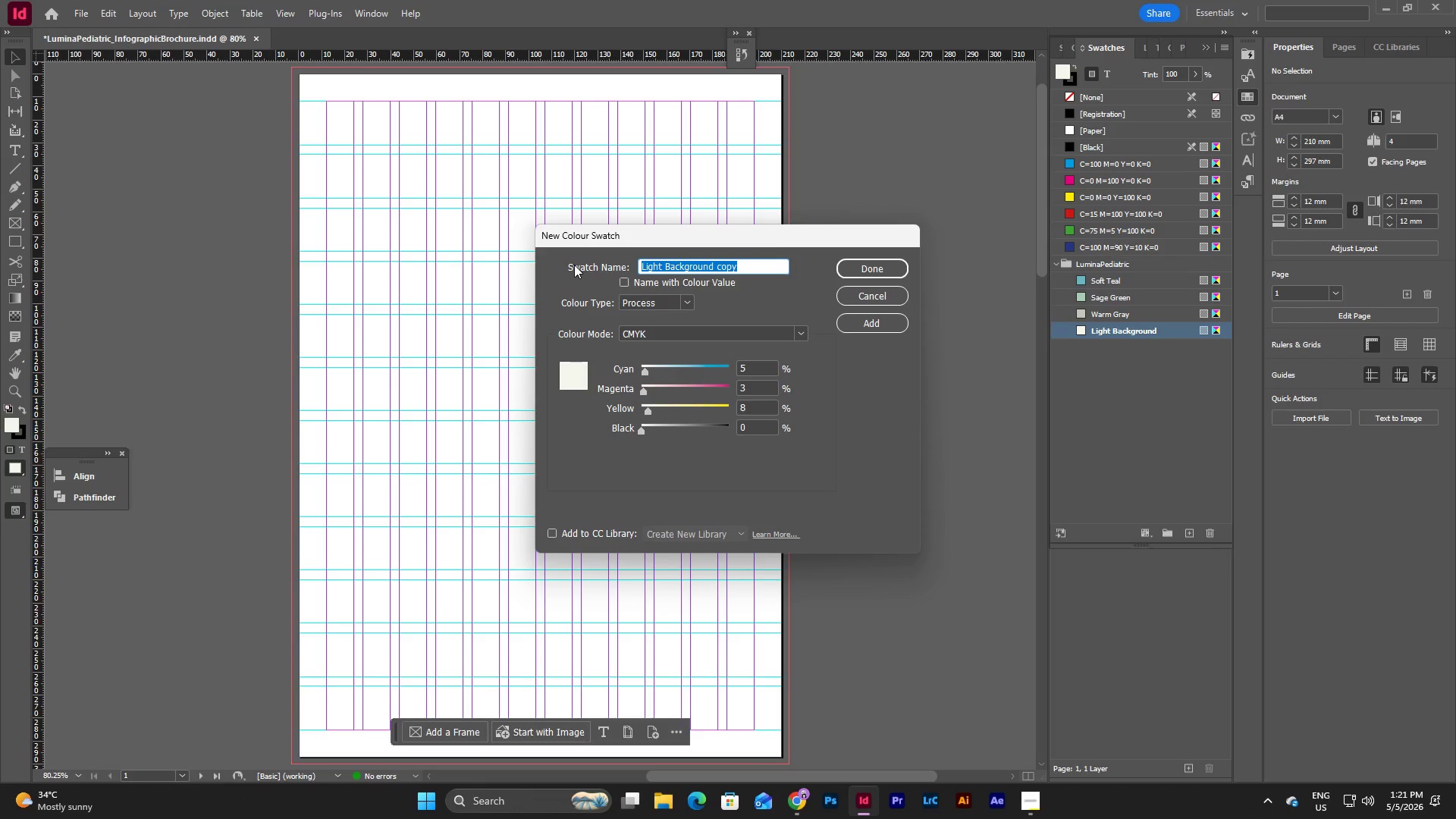 
type(Accep)
key(Backspace)
type(nt Deeo)
key(Backspace)
type(p Teal)
key(Tab)
key(Tab)
key(Tab)
key(Tab)
type(75)
key(Tab)
type(25)
key(Tab)
type(35)
key(Tab)
type(10)
 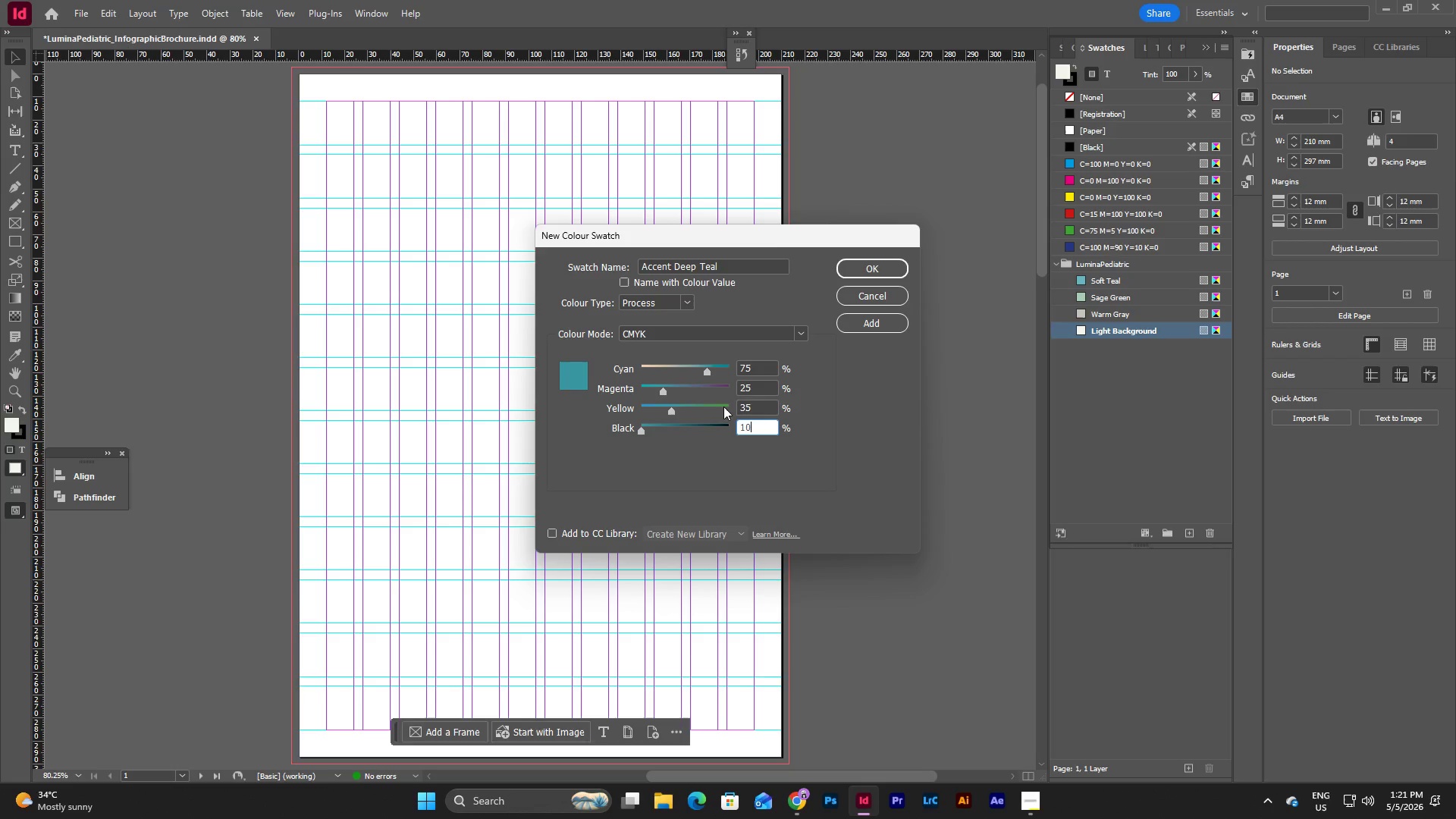 
left_click([769, 373])
 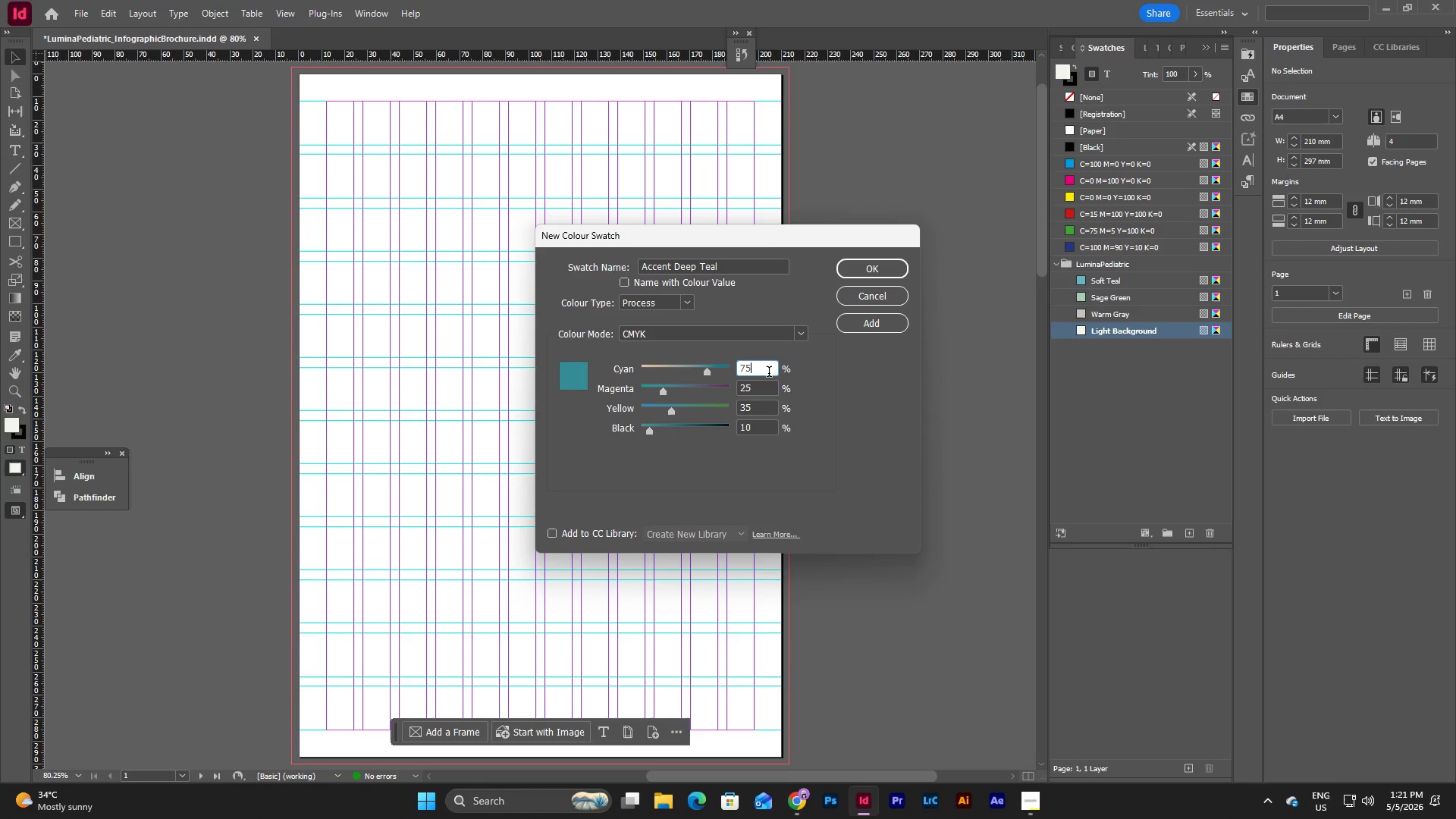 
left_click([877, 325])
 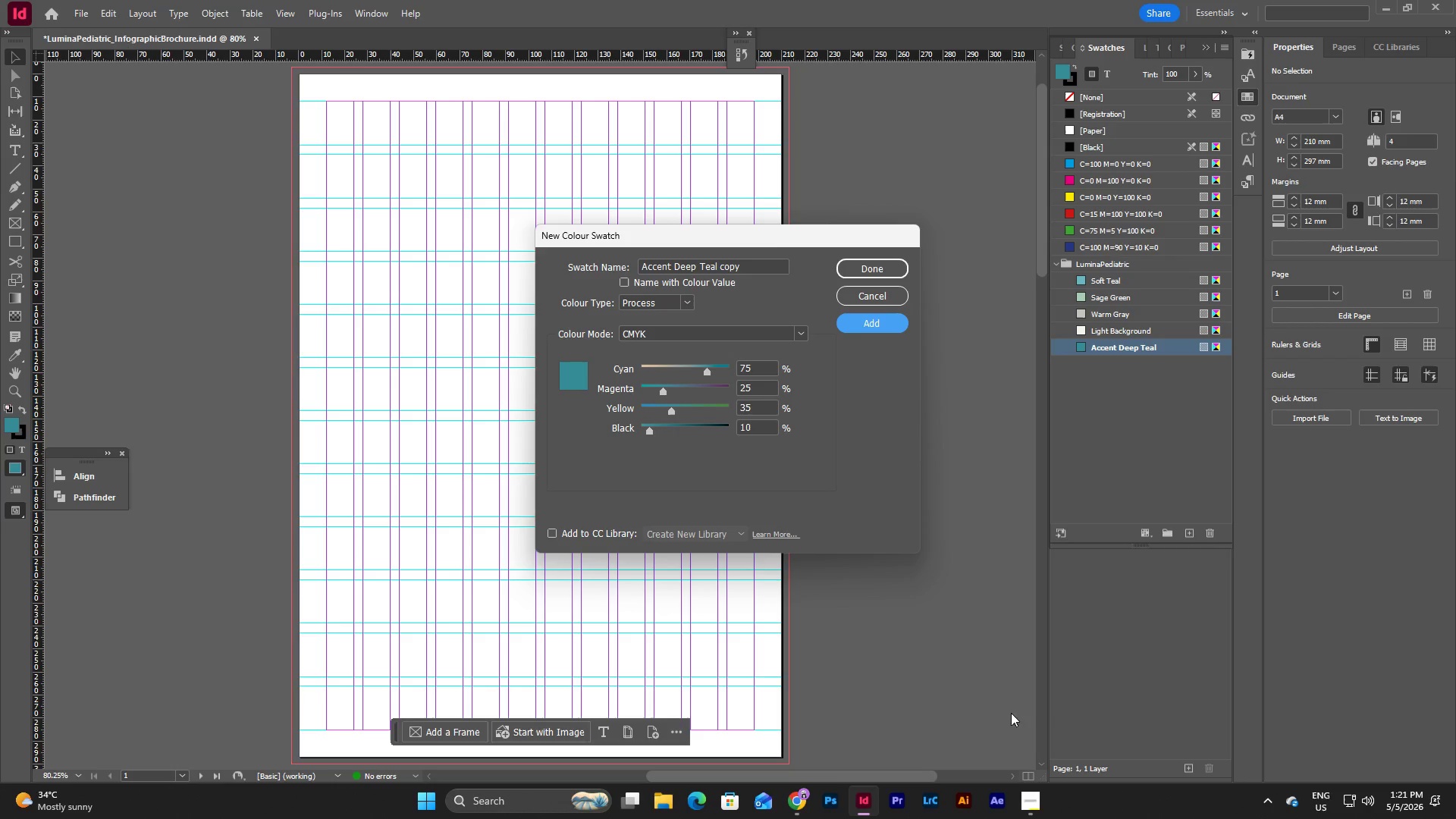 
left_click([1027, 791])